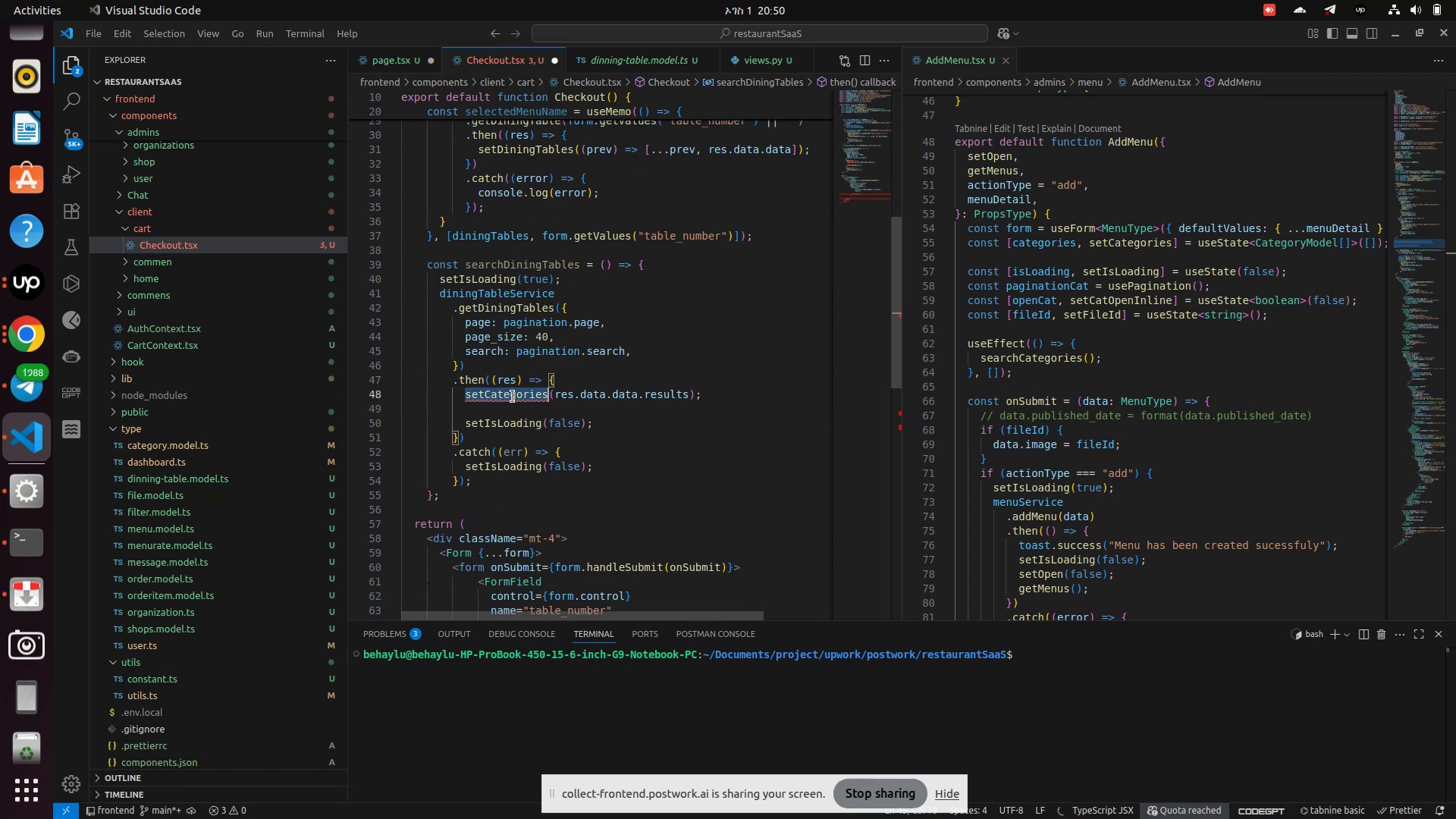 
type(set)
 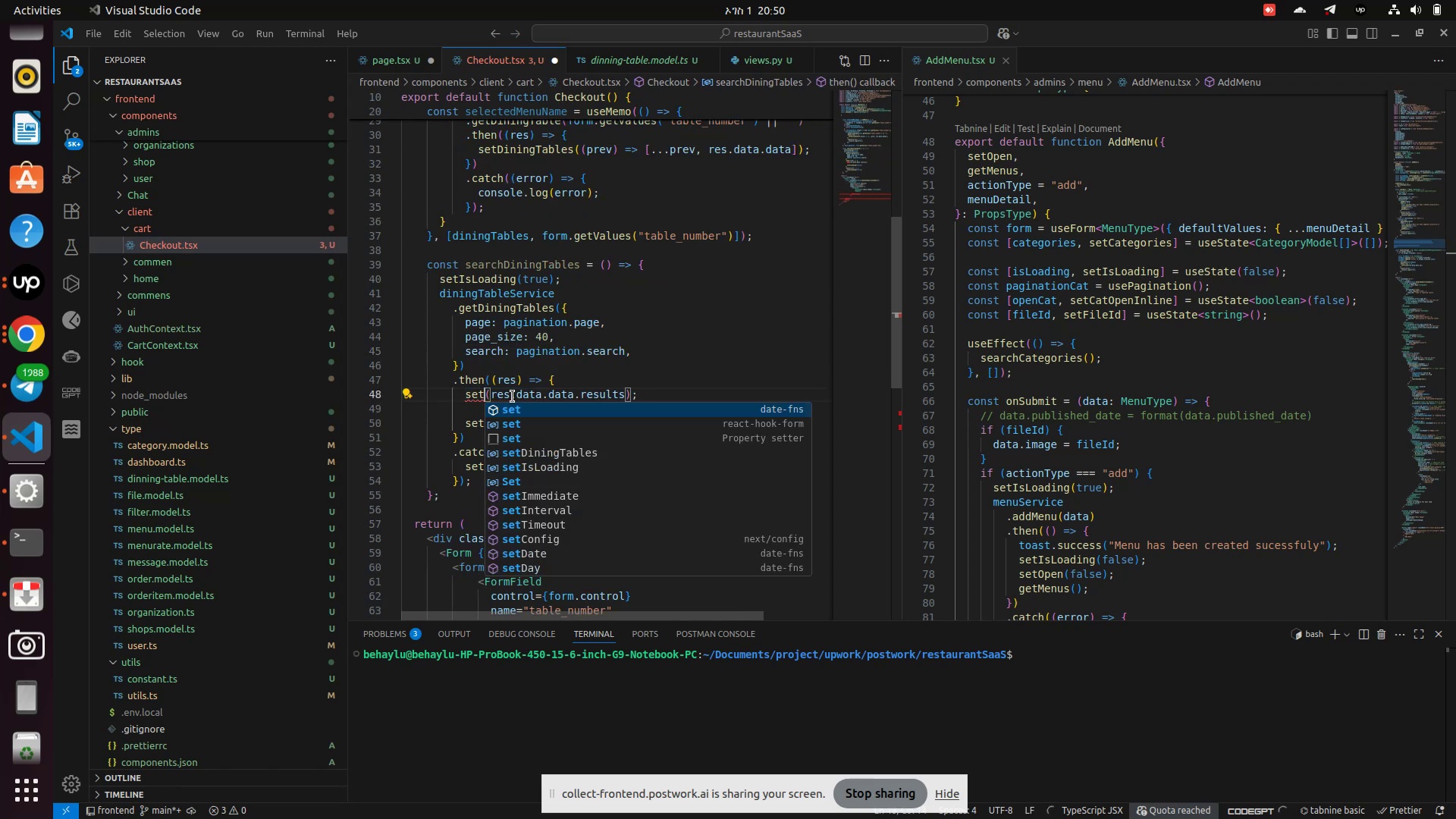 
key(ArrowDown)
 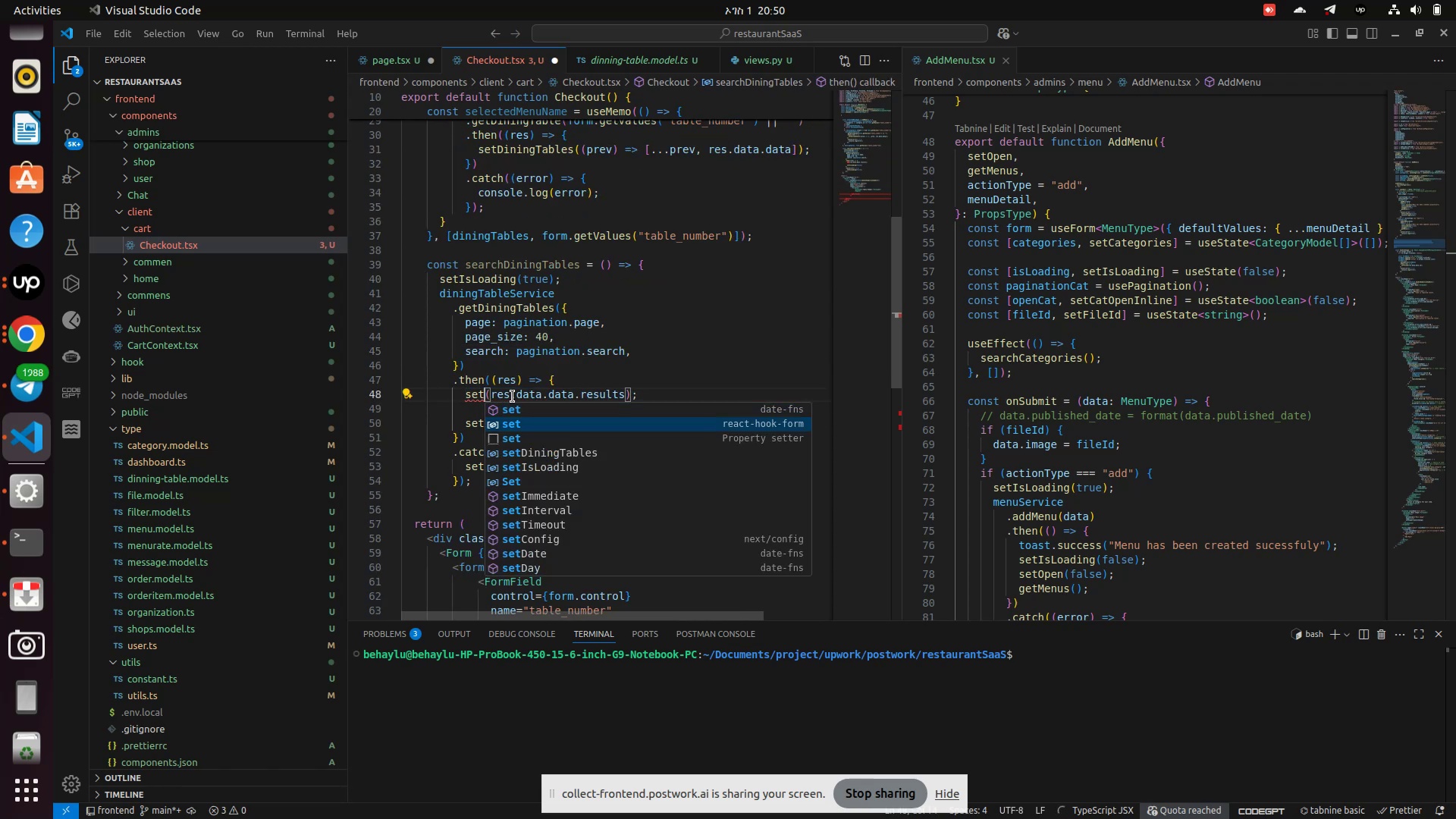 
key(ArrowDown)
 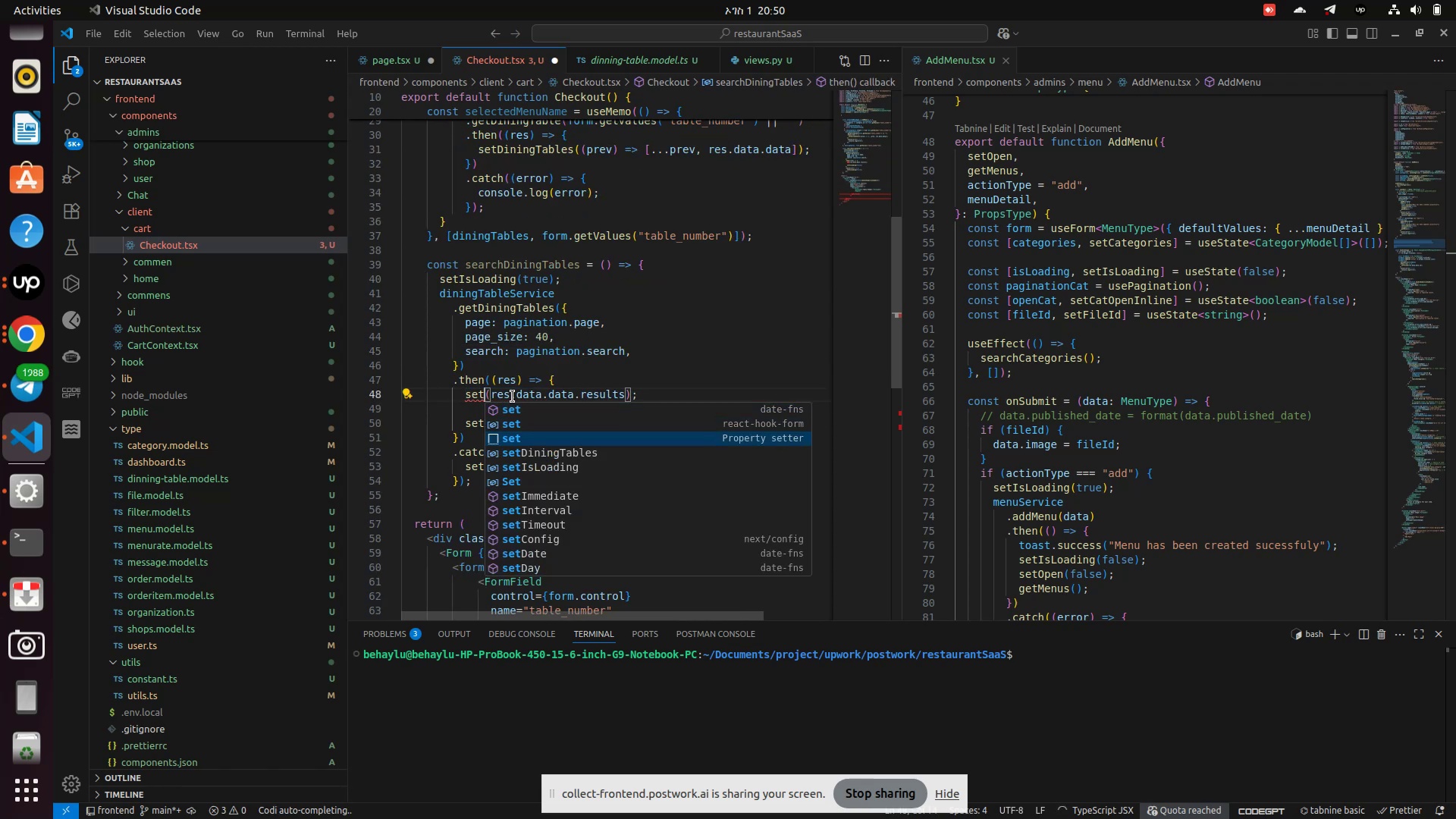 
key(ArrowDown)
 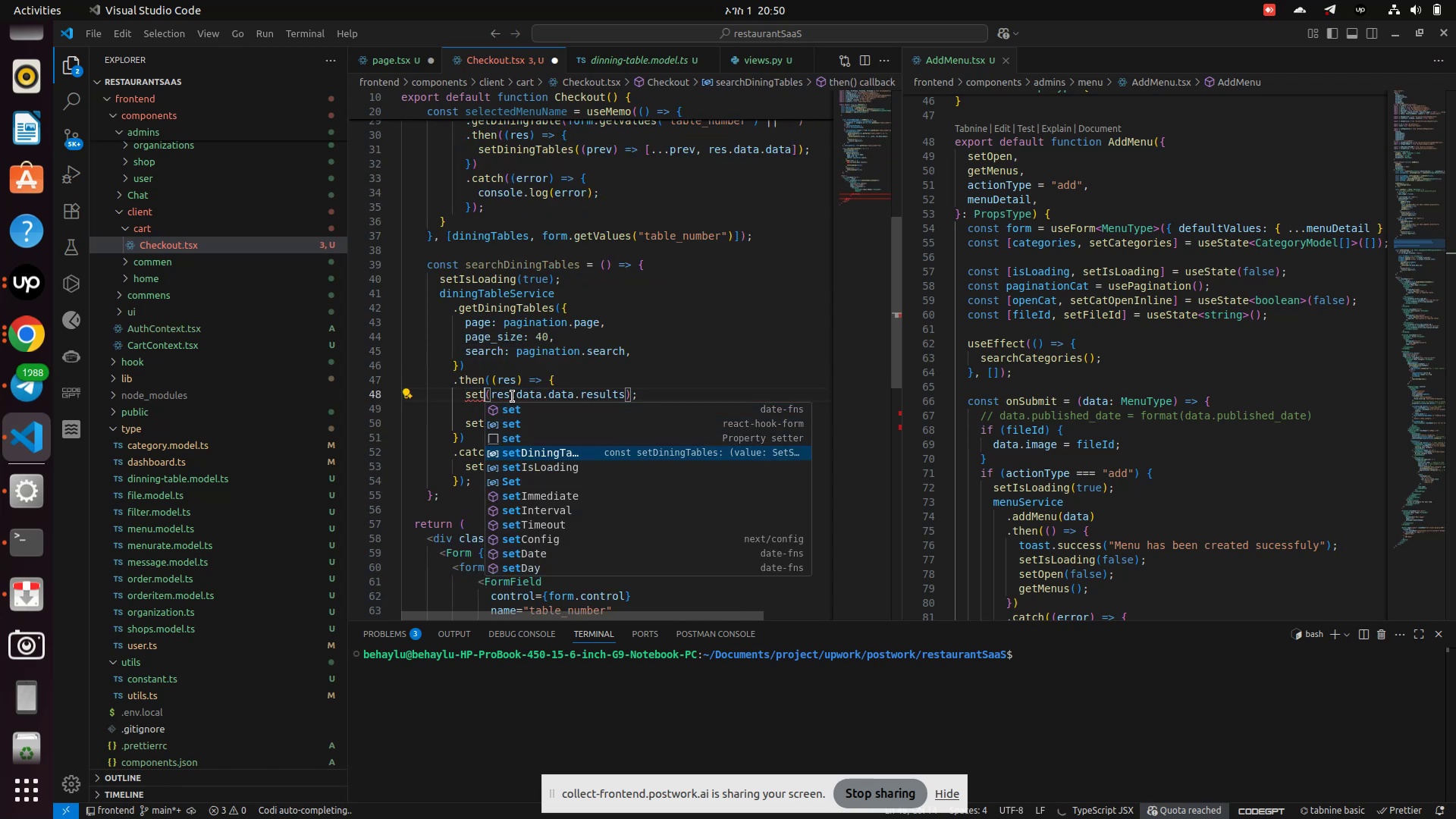 
key(Enter)
 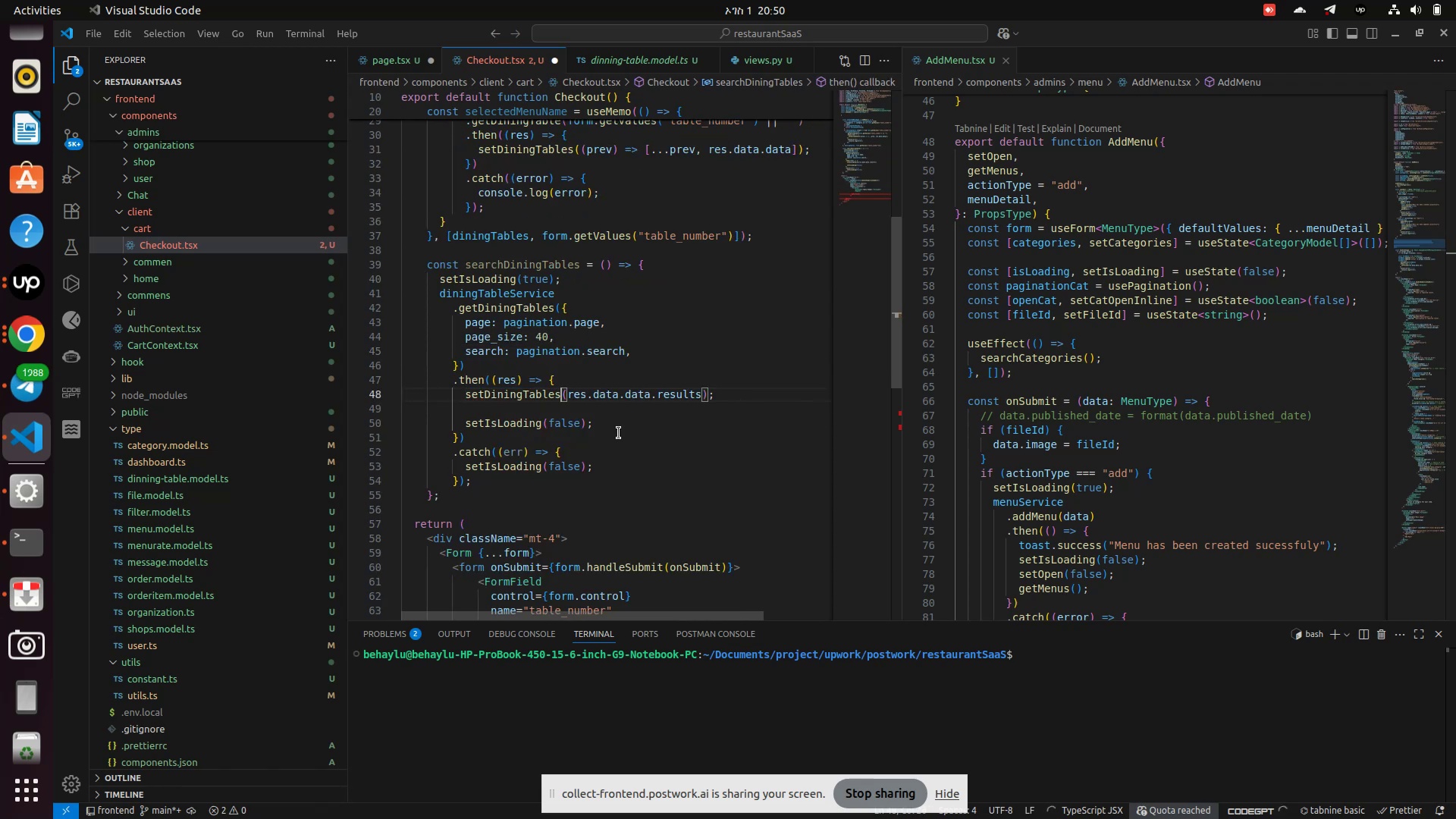 
scroll: coordinate [619, 433], scroll_direction: down, amount: 2.0
 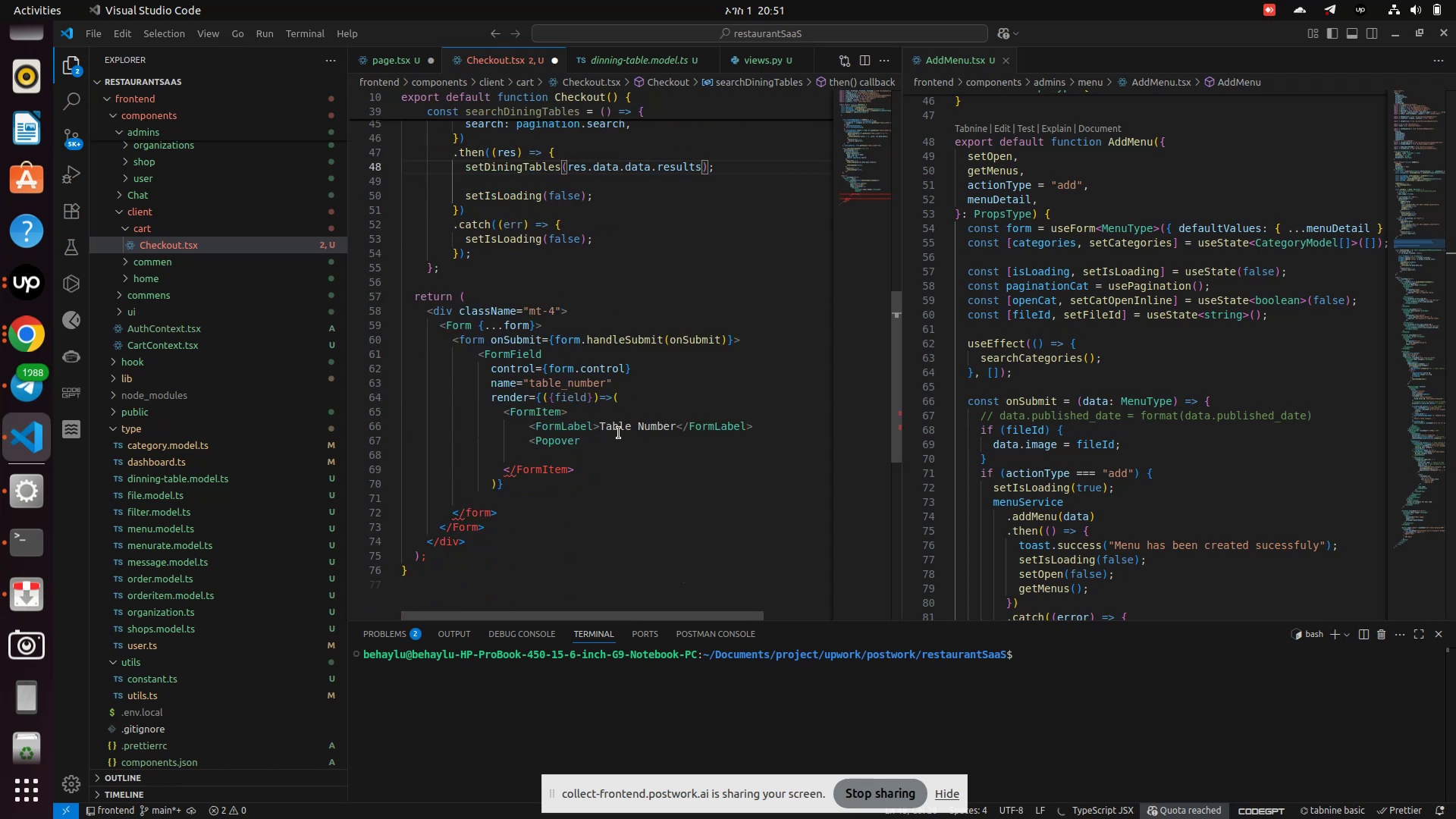 
scroll: coordinate [619, 432], scroll_direction: up, amount: 4.0
 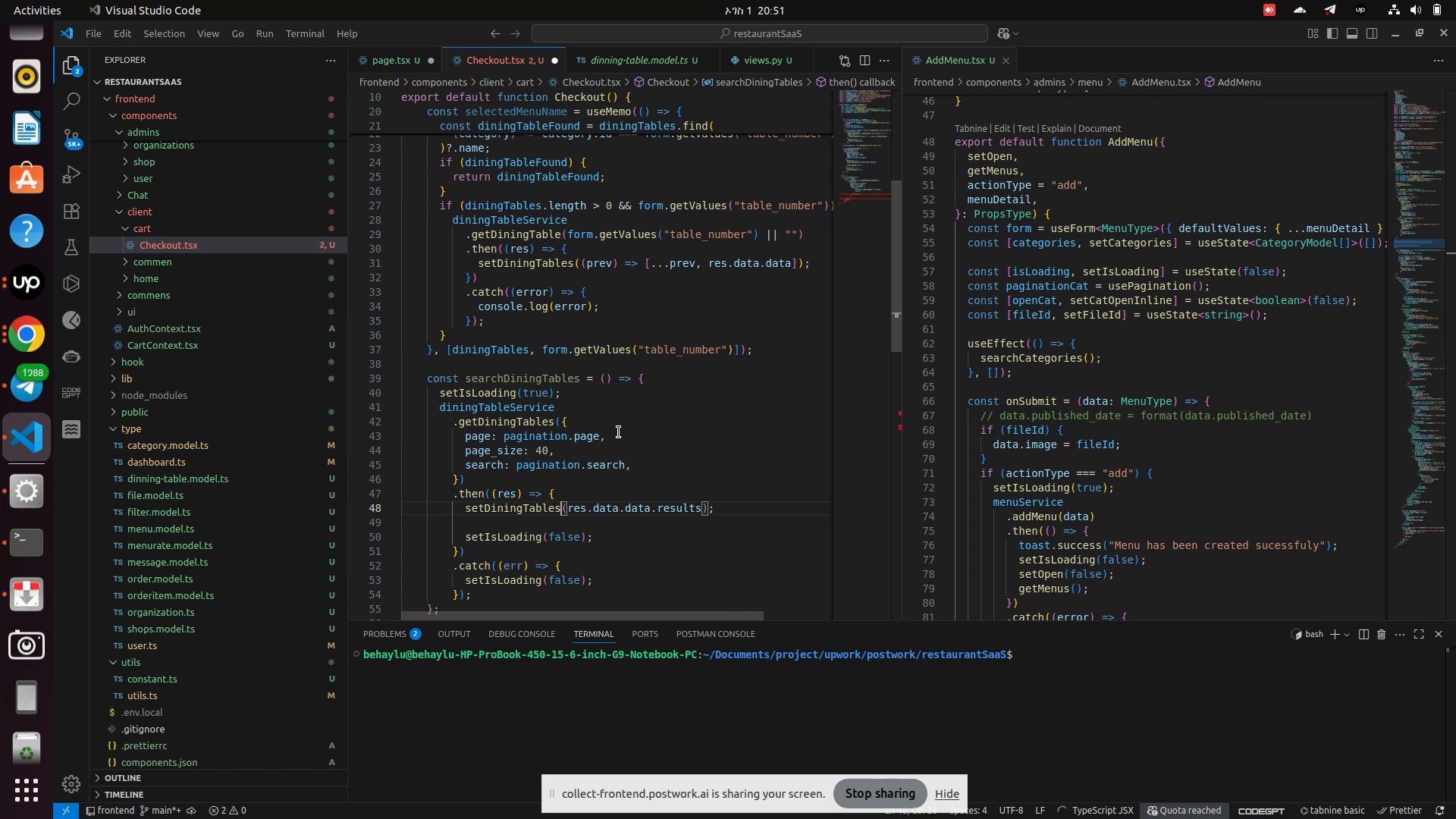 
scroll: coordinate [1161, 505], scroll_direction: down, amount: 37.0
 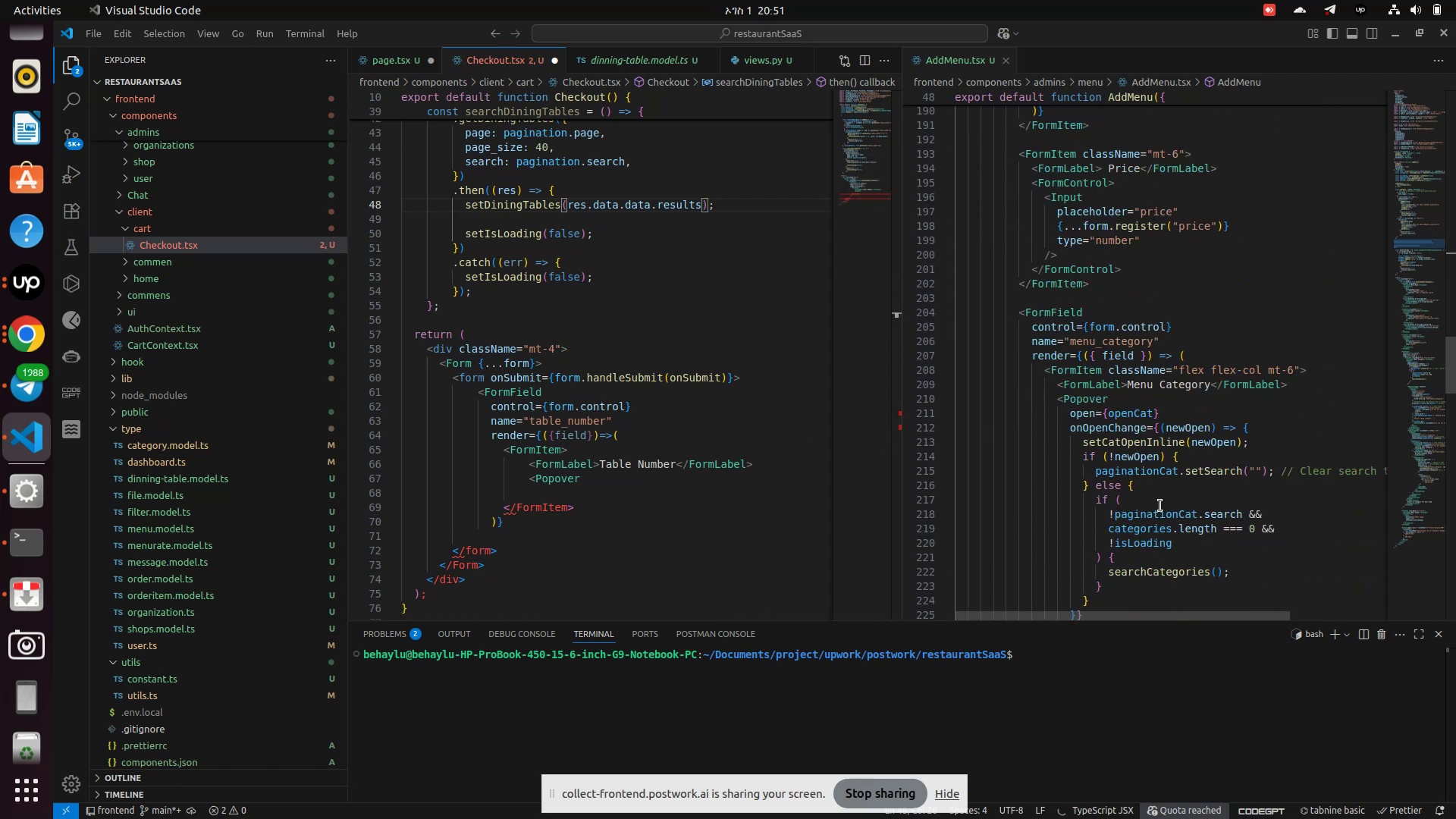 
scroll: coordinate [1160, 506], scroll_direction: down, amount: 1.0
 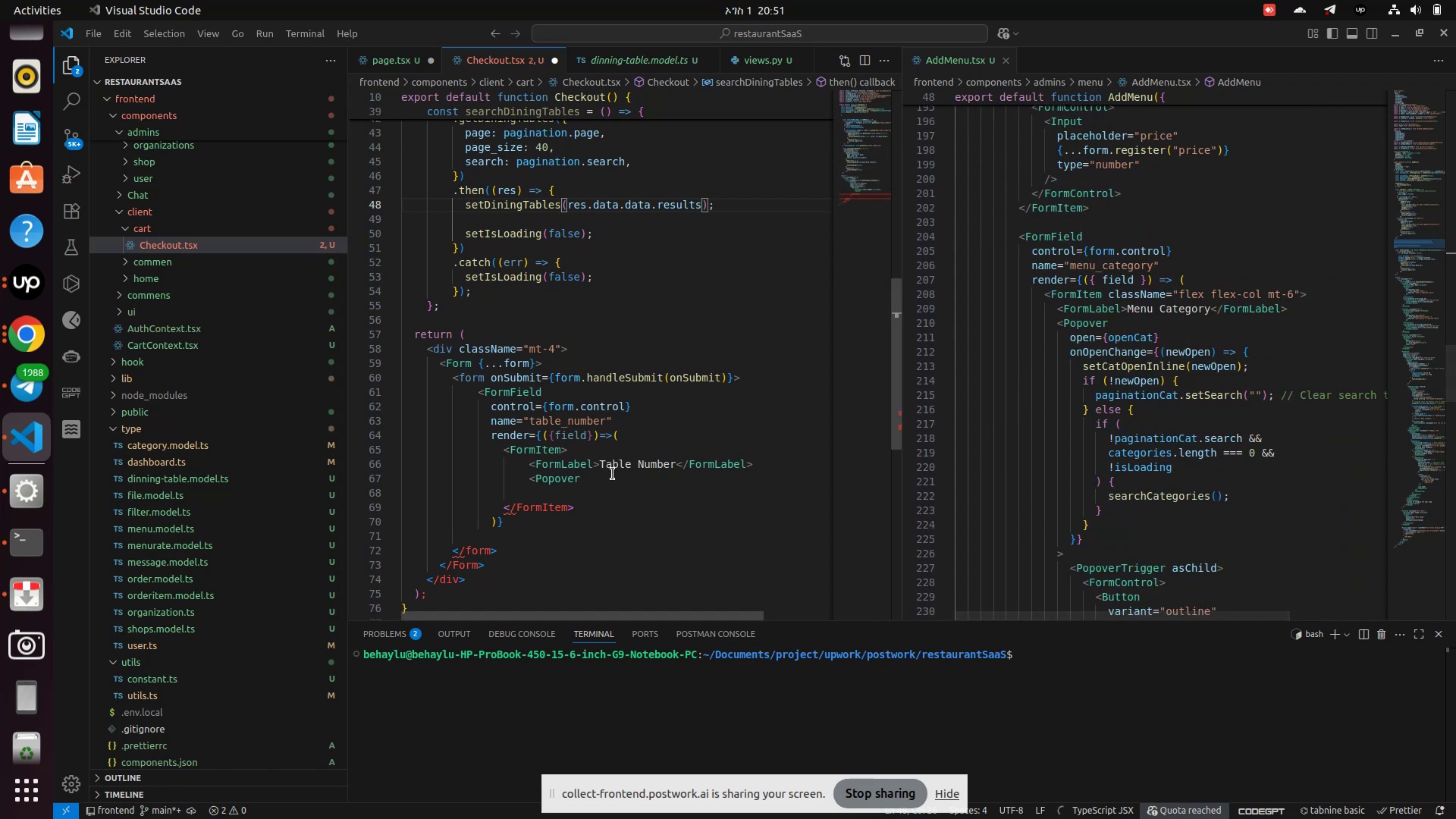 
left_click([605, 482])
 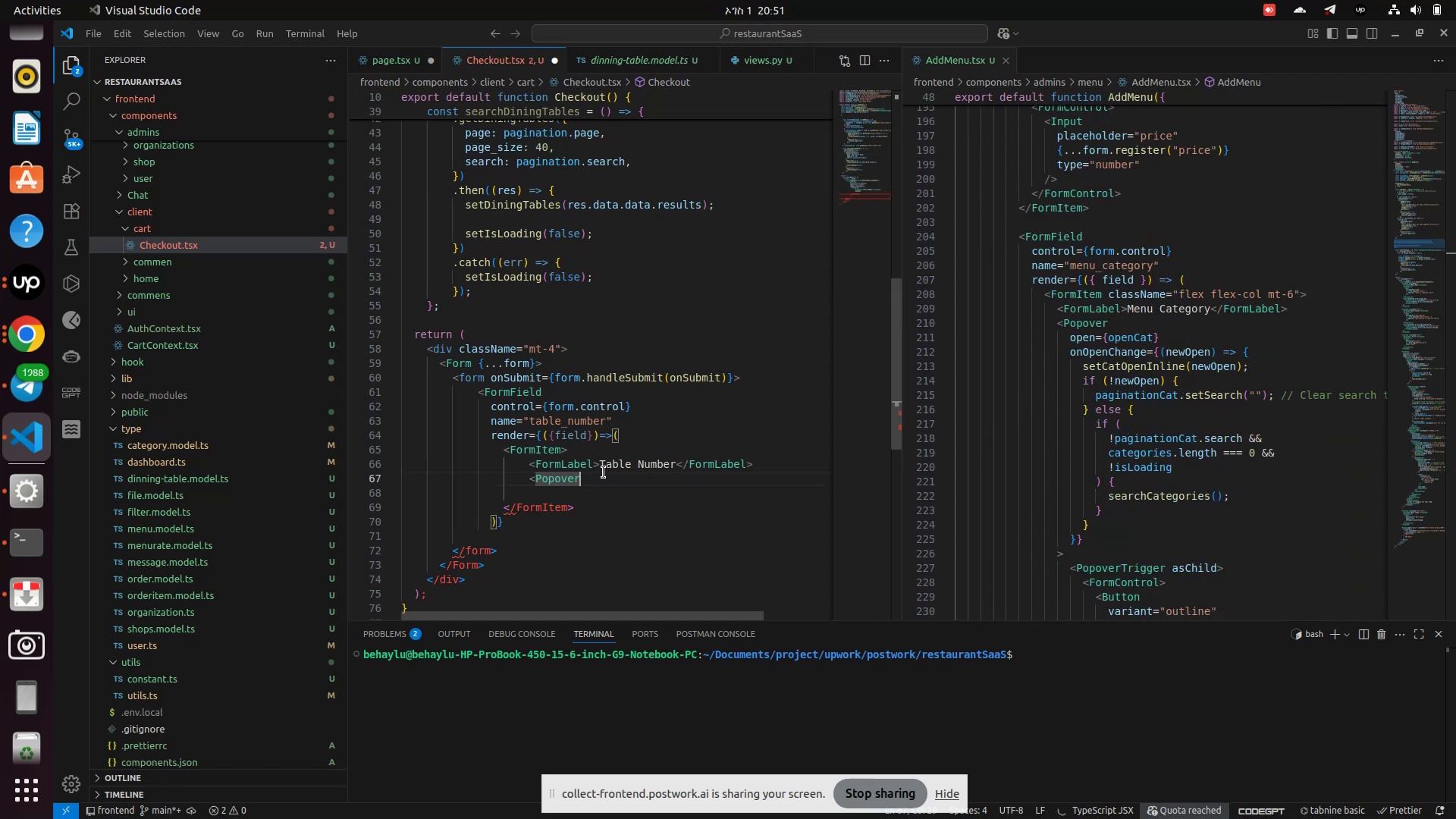 
key(Enter)
 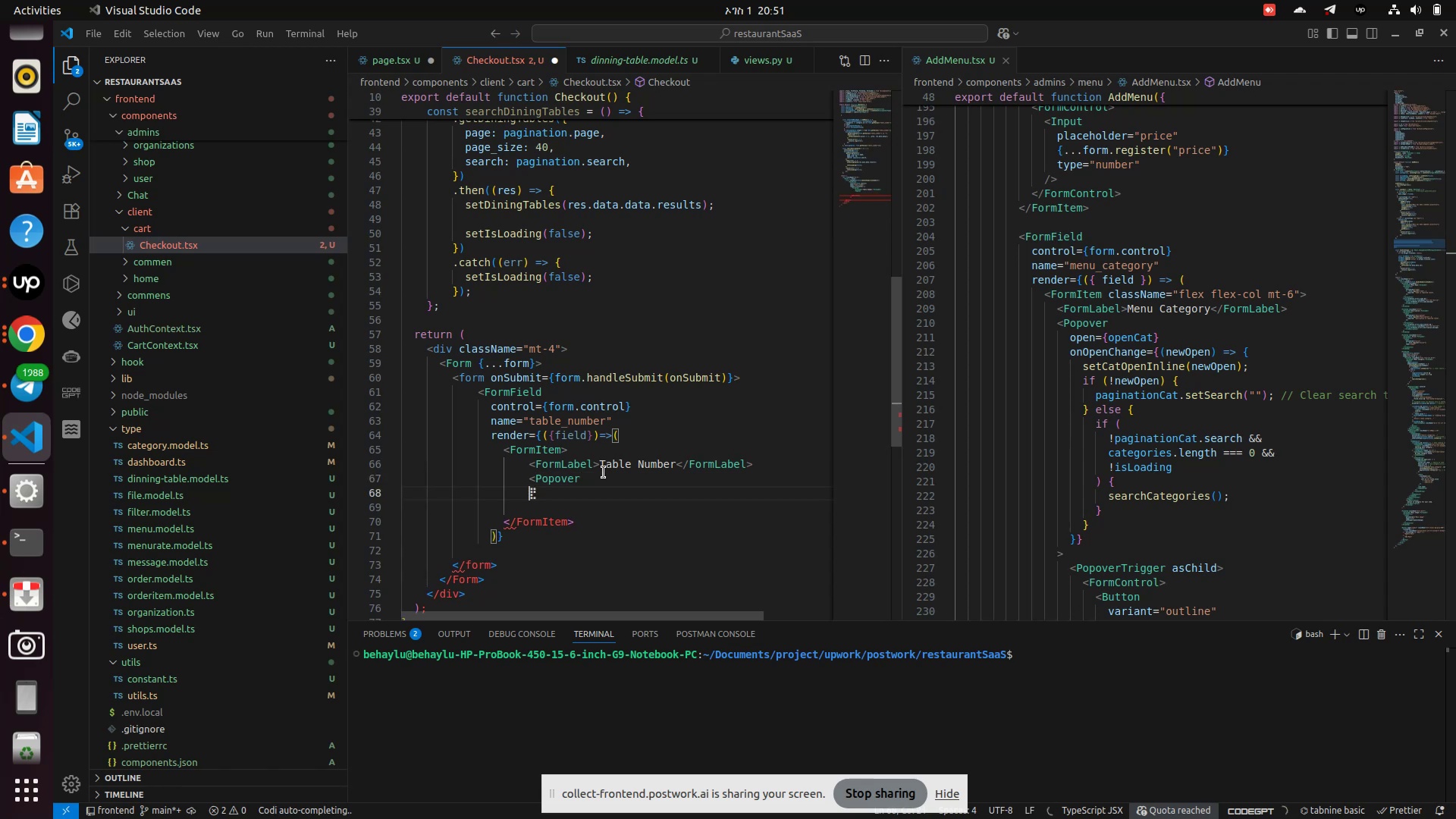 
type(open)
 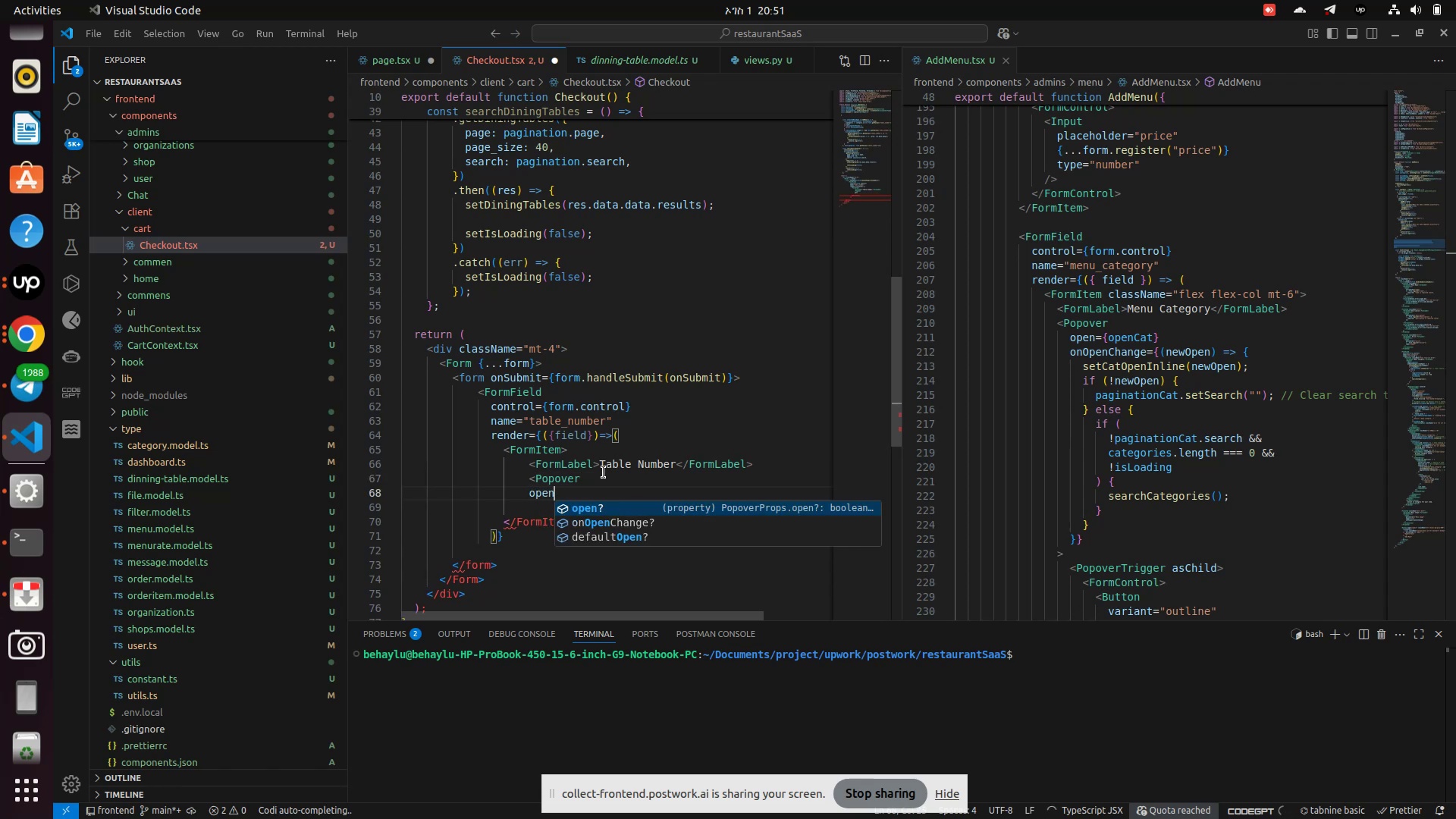 
key(Enter)
 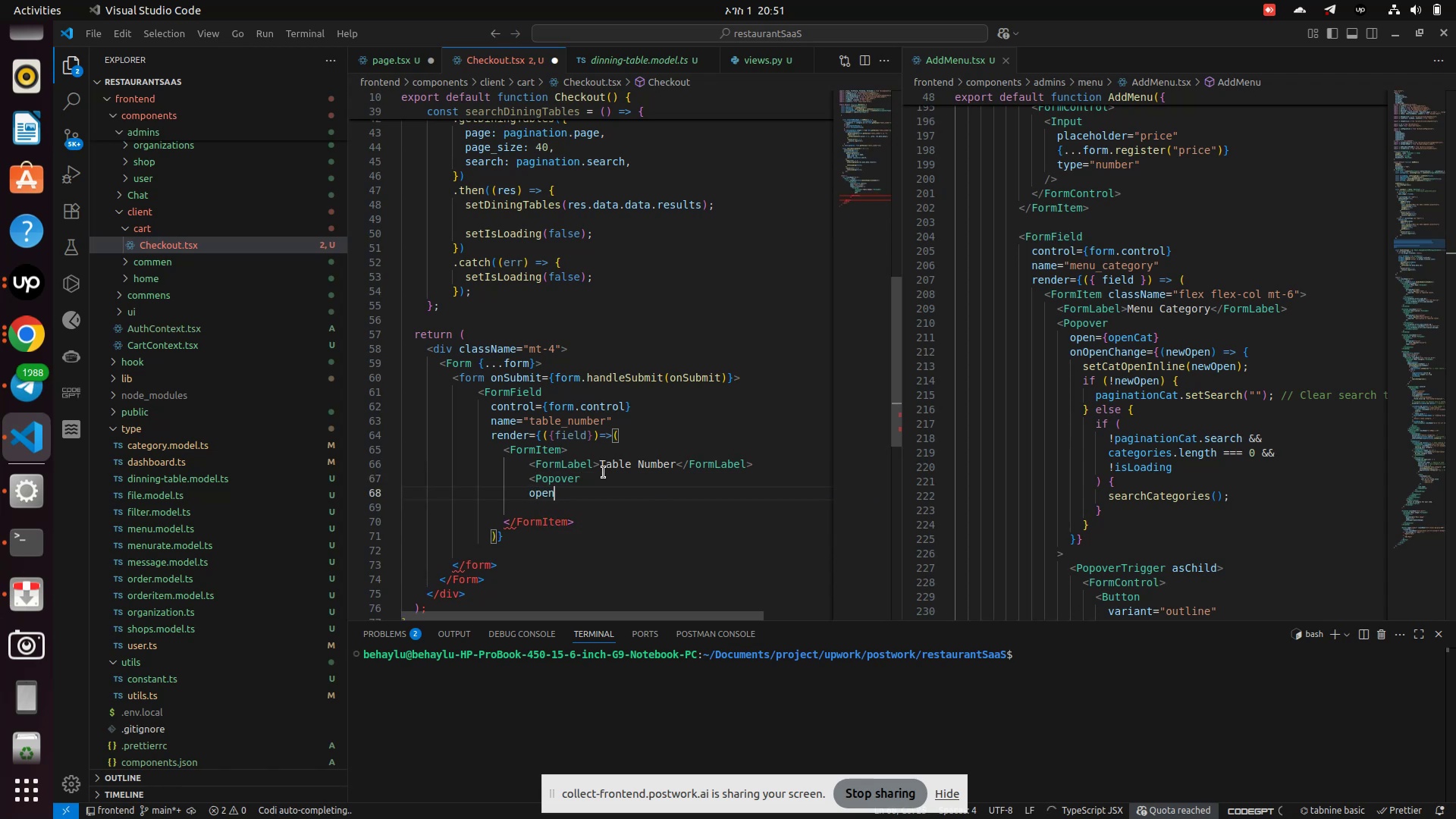 
key(Equal)
 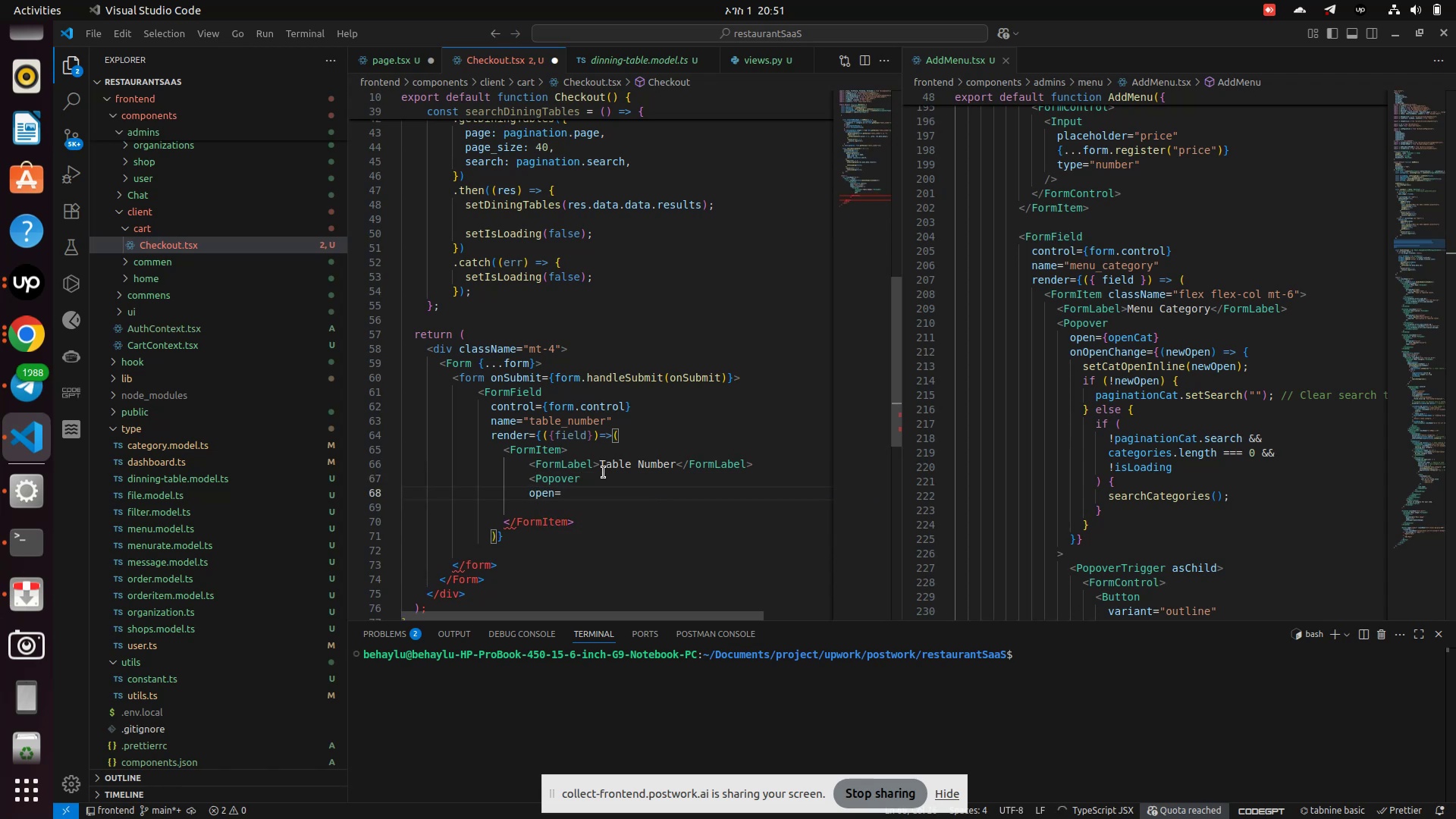 
key(Shift+BracketLeft)
 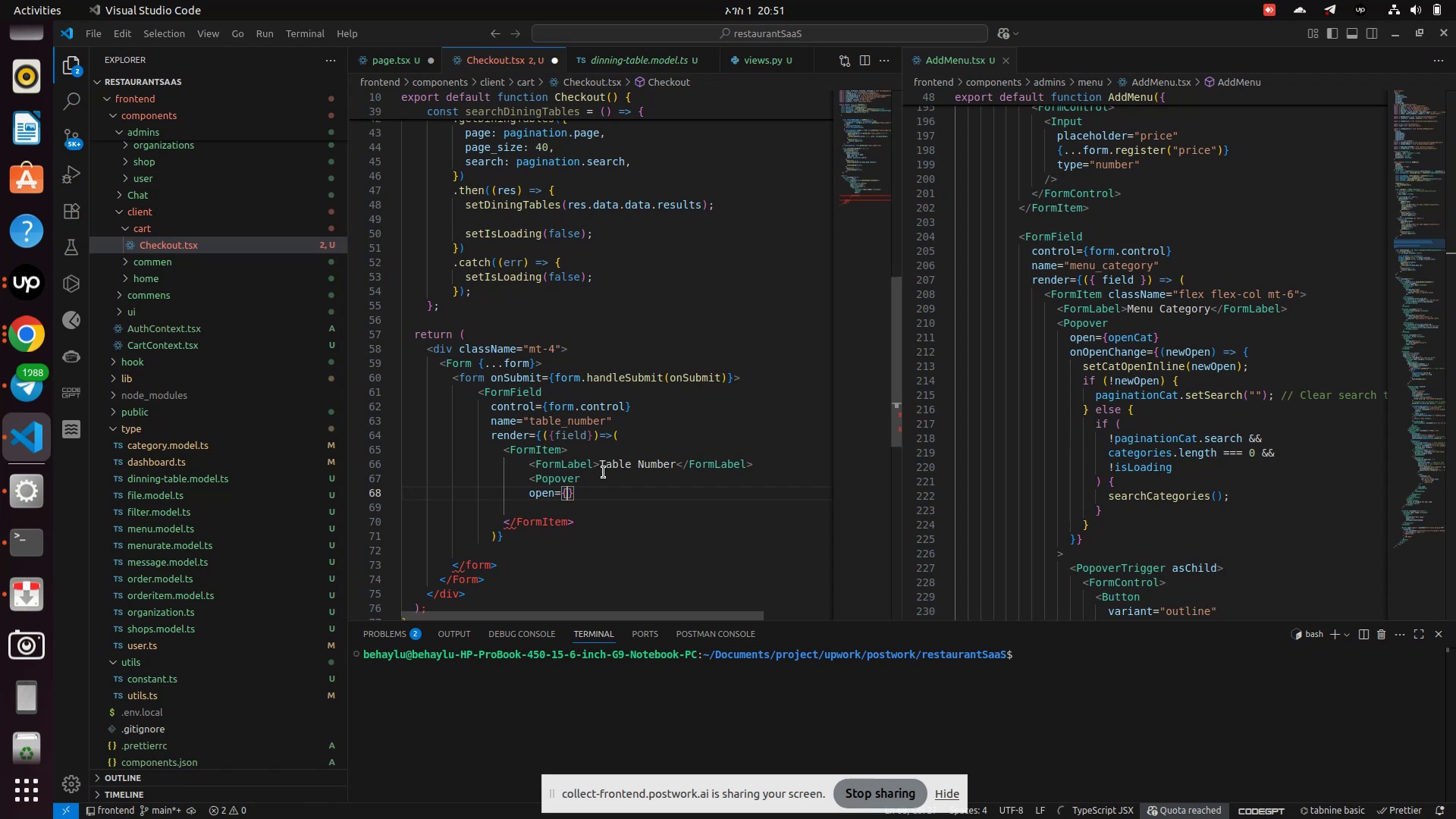 
wait(5.75)
 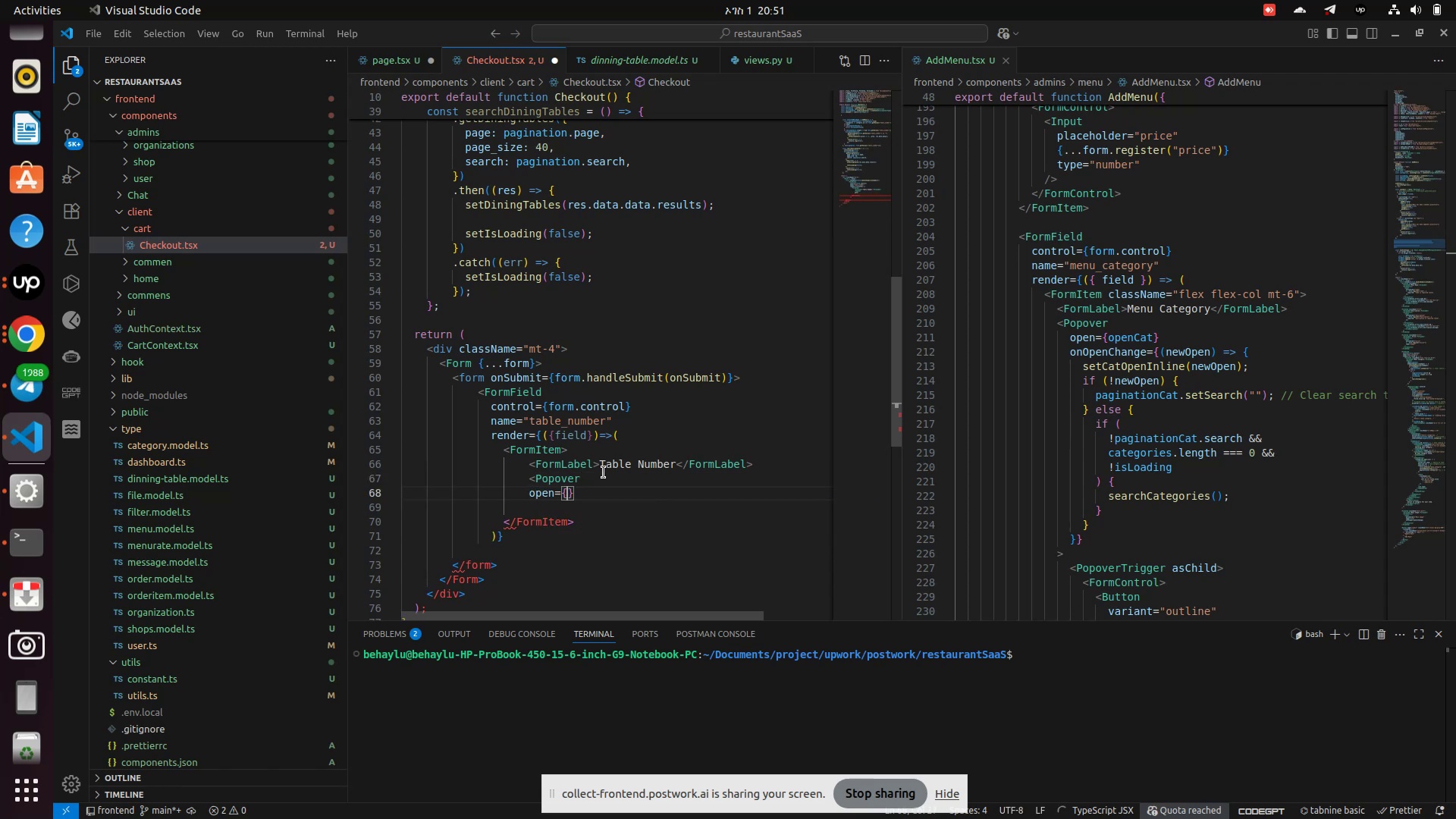 
key(O)
 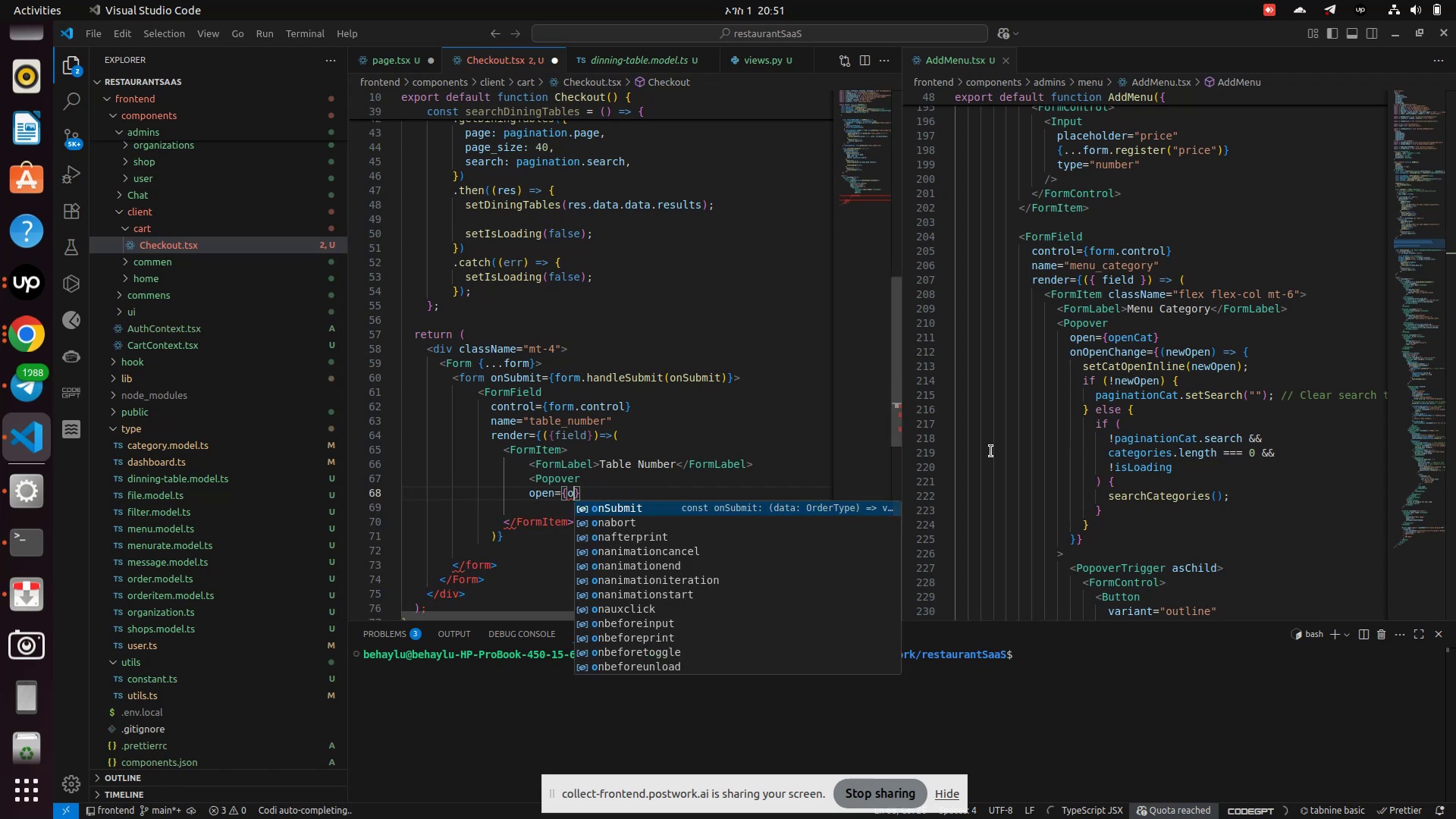 
scroll: coordinate [703, 375], scroll_direction: up, amount: 65.0
 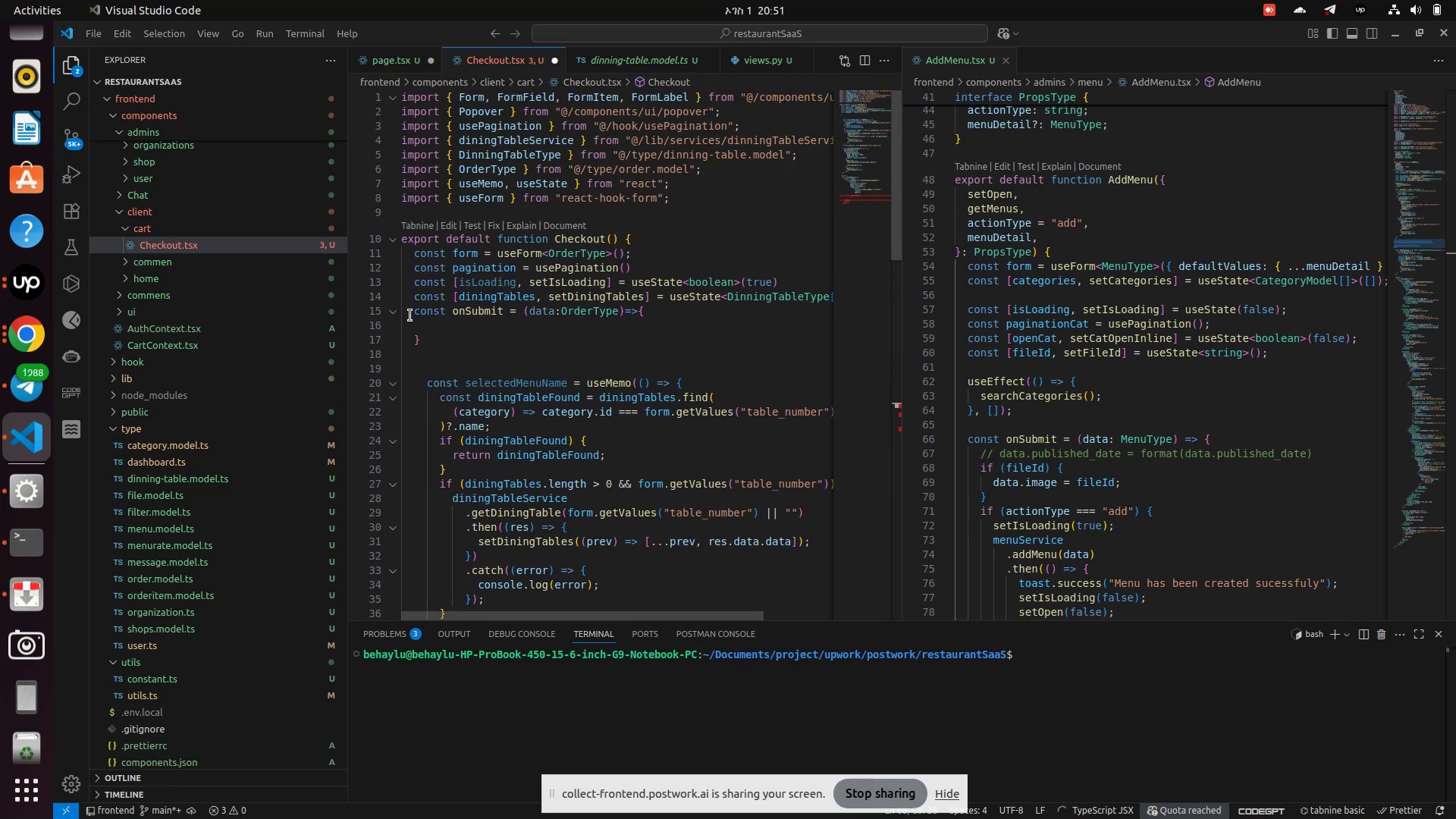 
key(Enter)
 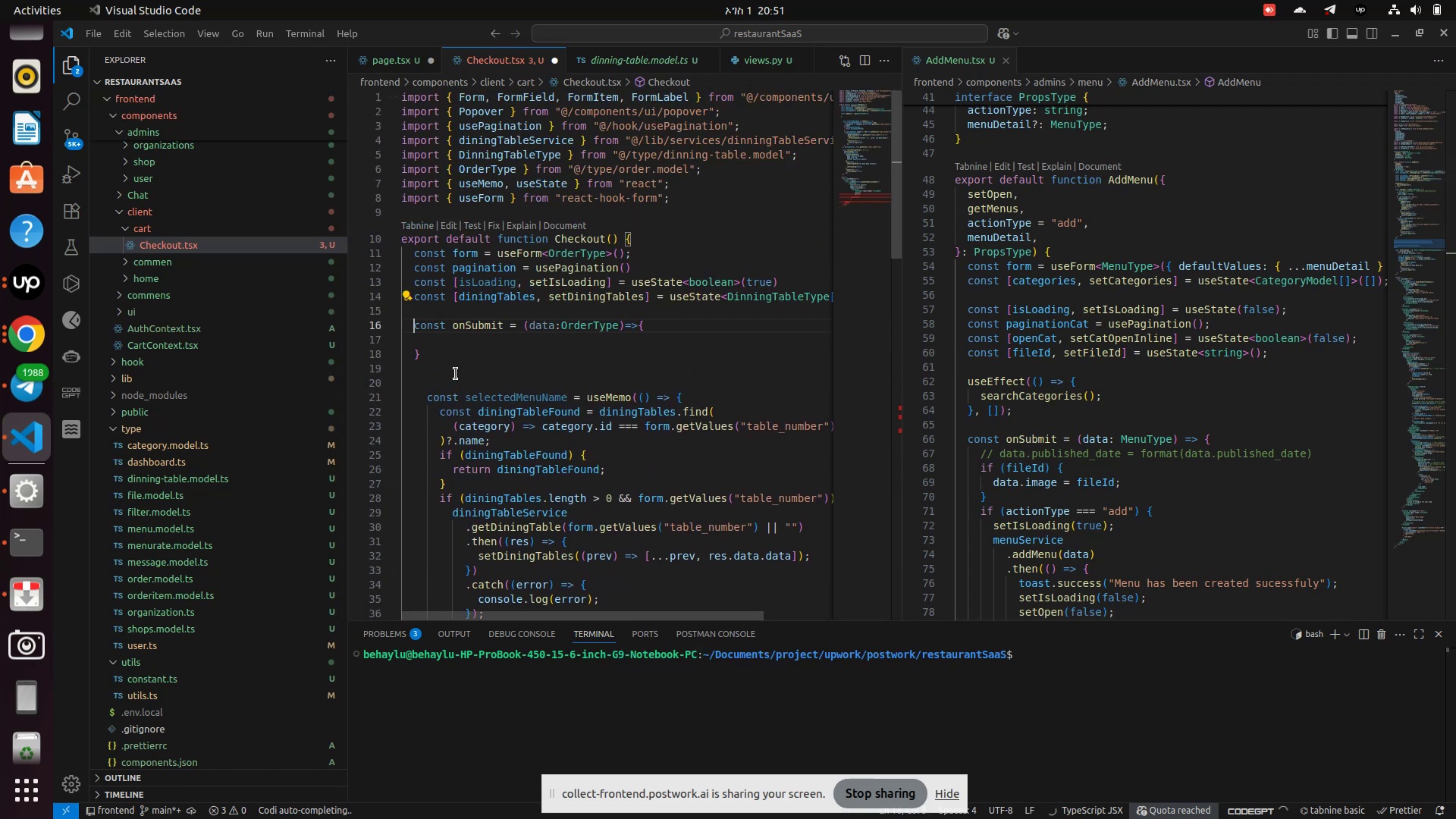 
key(ArrowUp)
 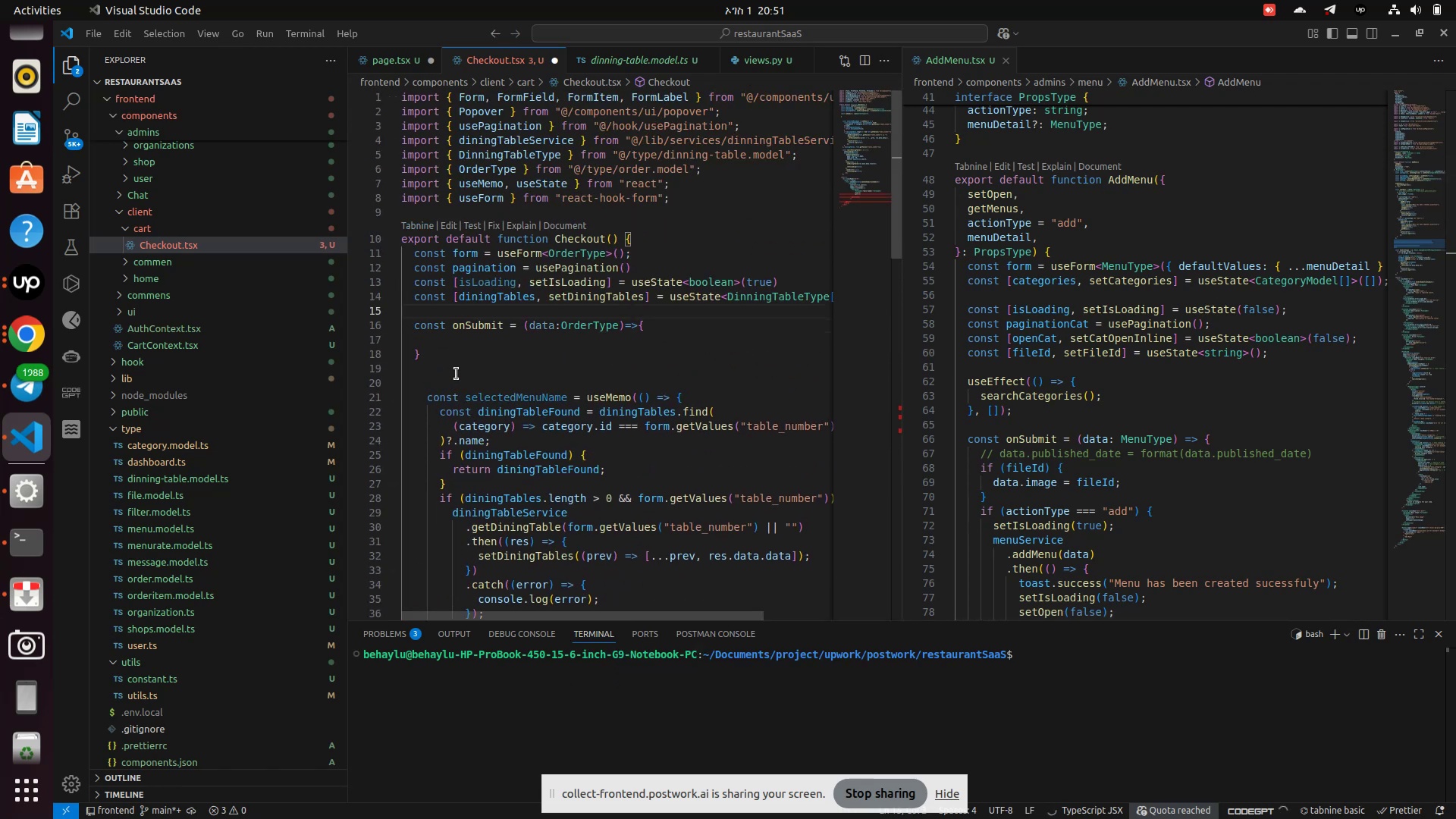 
type( const [openDining,setOpenDining)
 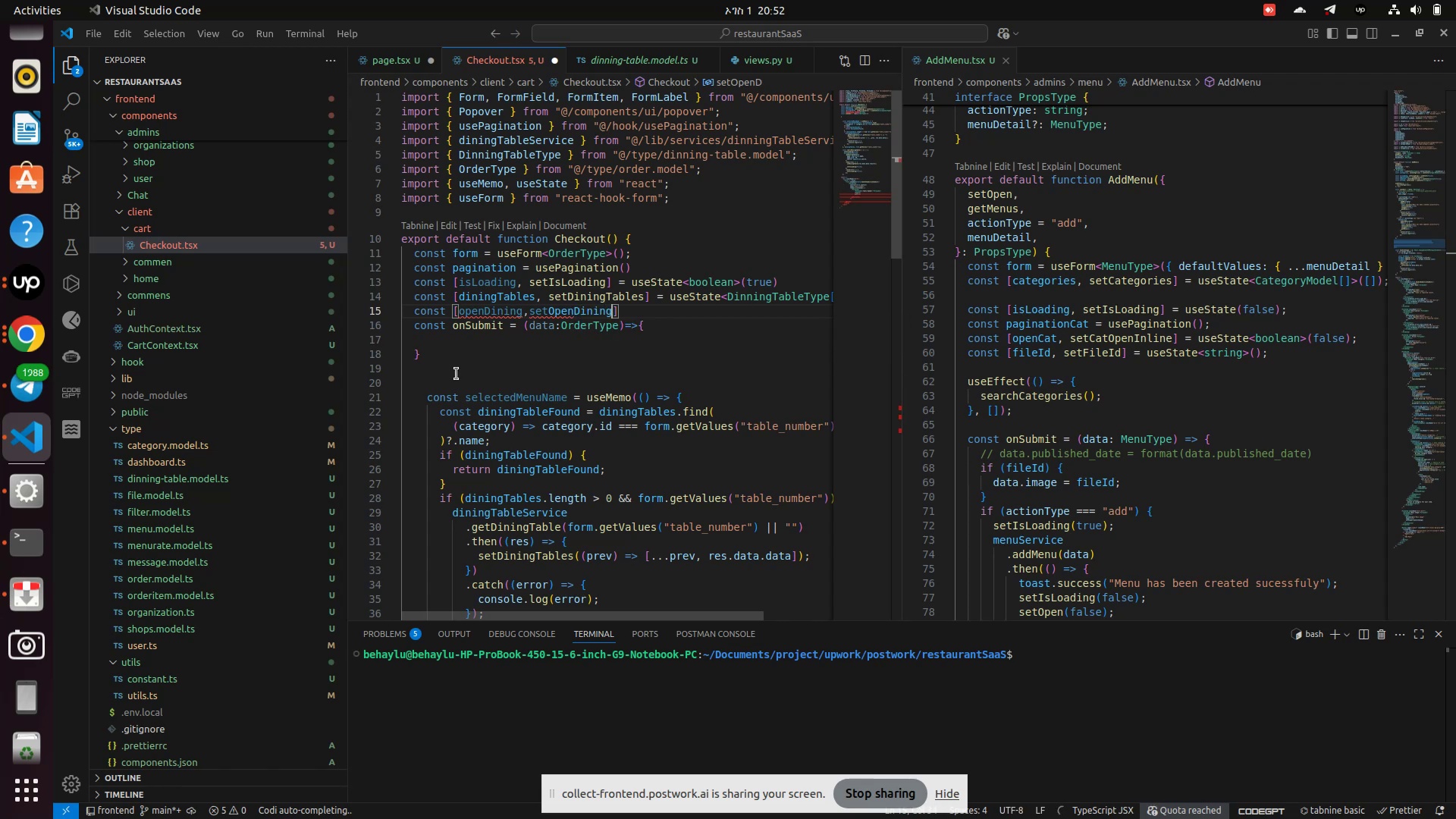 
key(ArrowRight)
 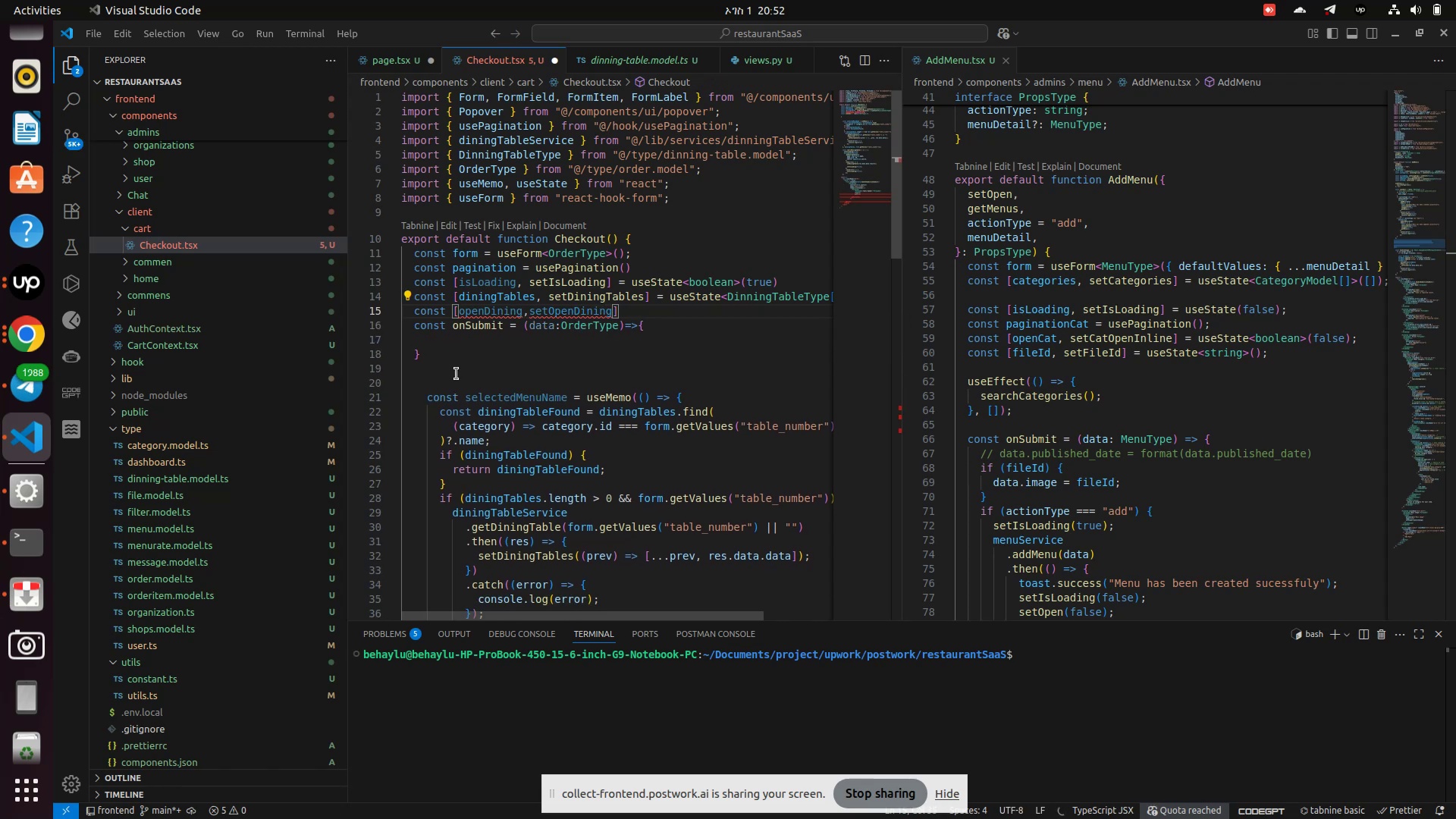 
type( = useState<boola)
key(Backspace)
type(ean>(false)
 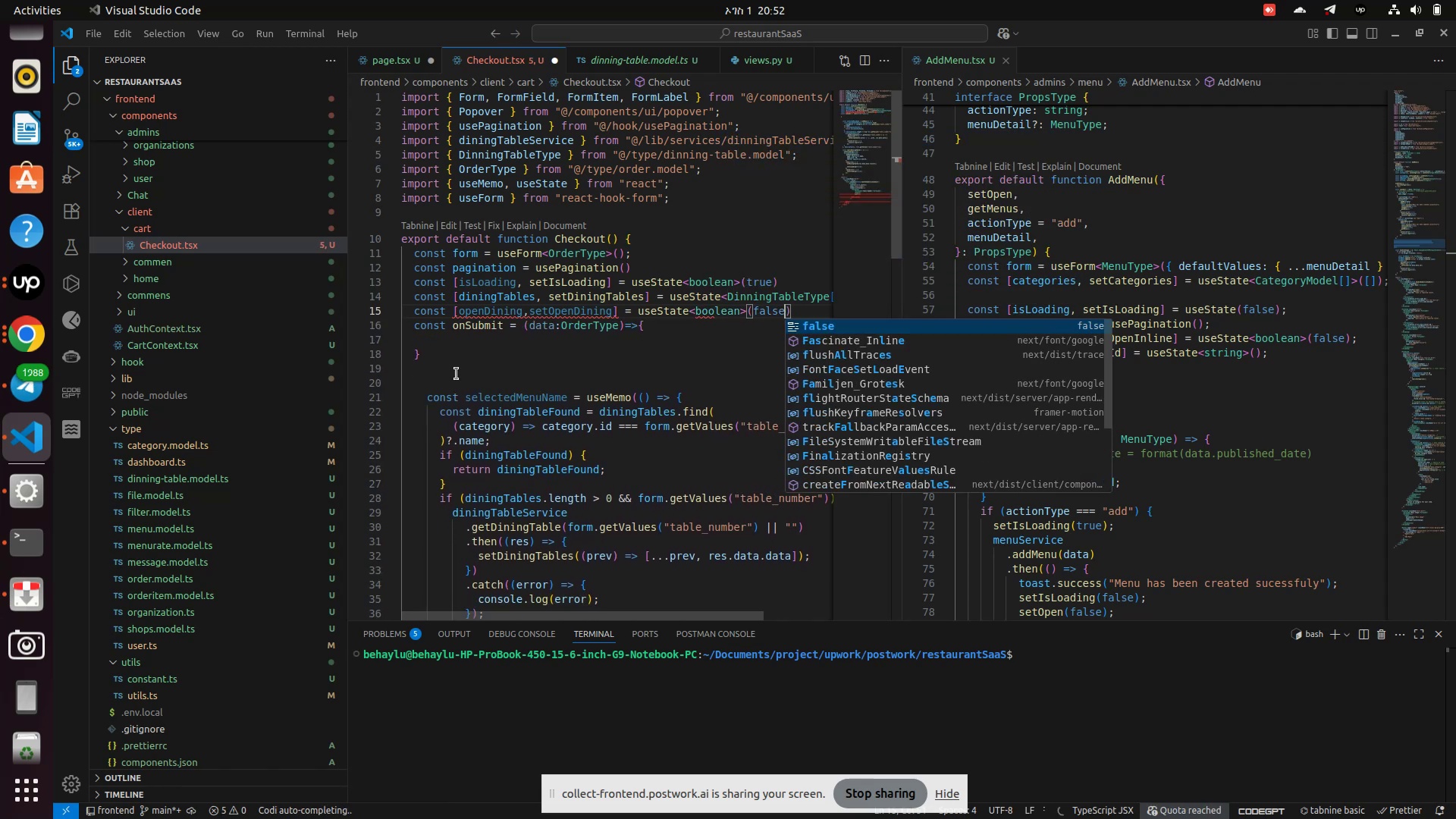 
key(Enter)
 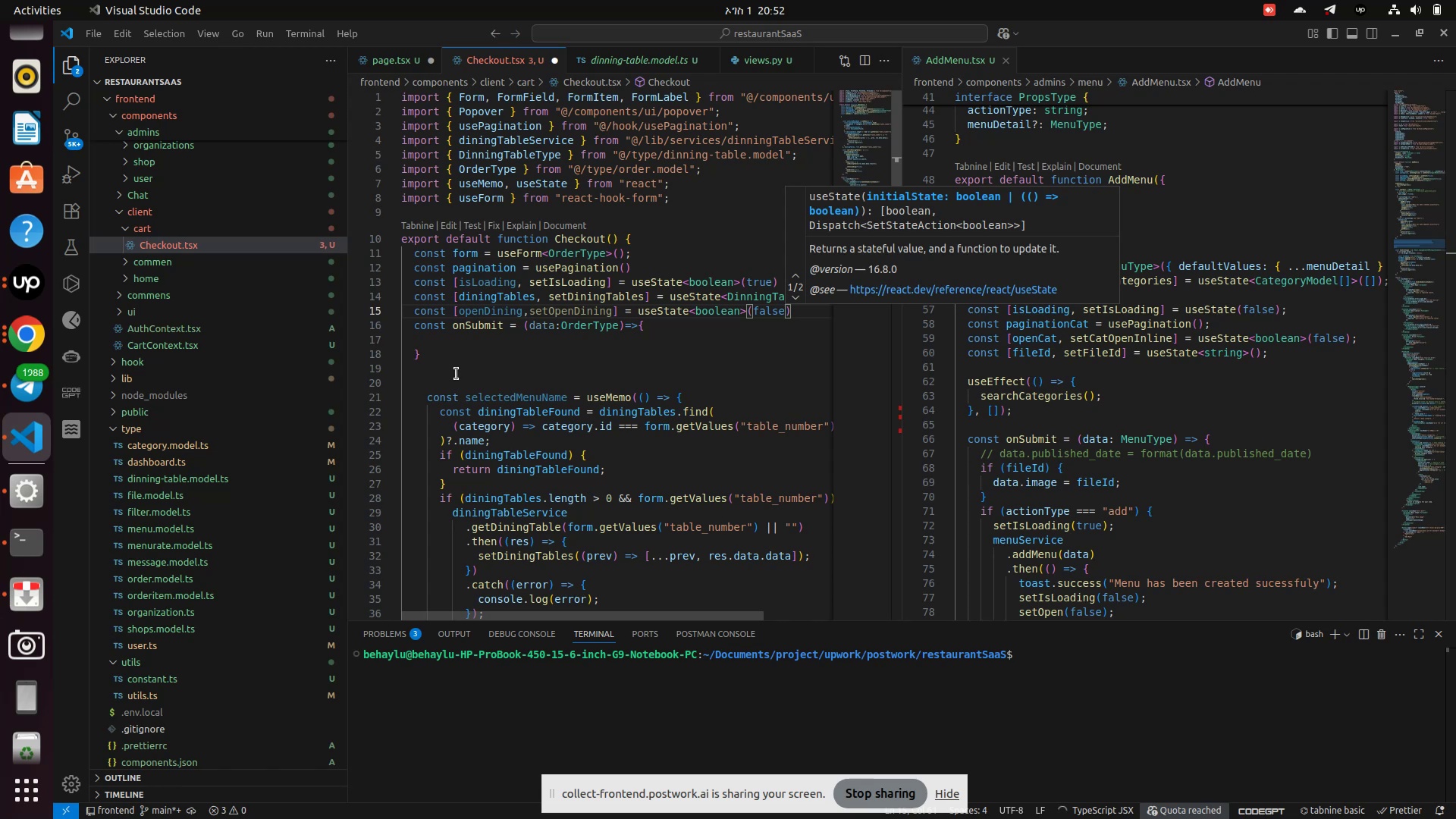 
wait(6.91)
 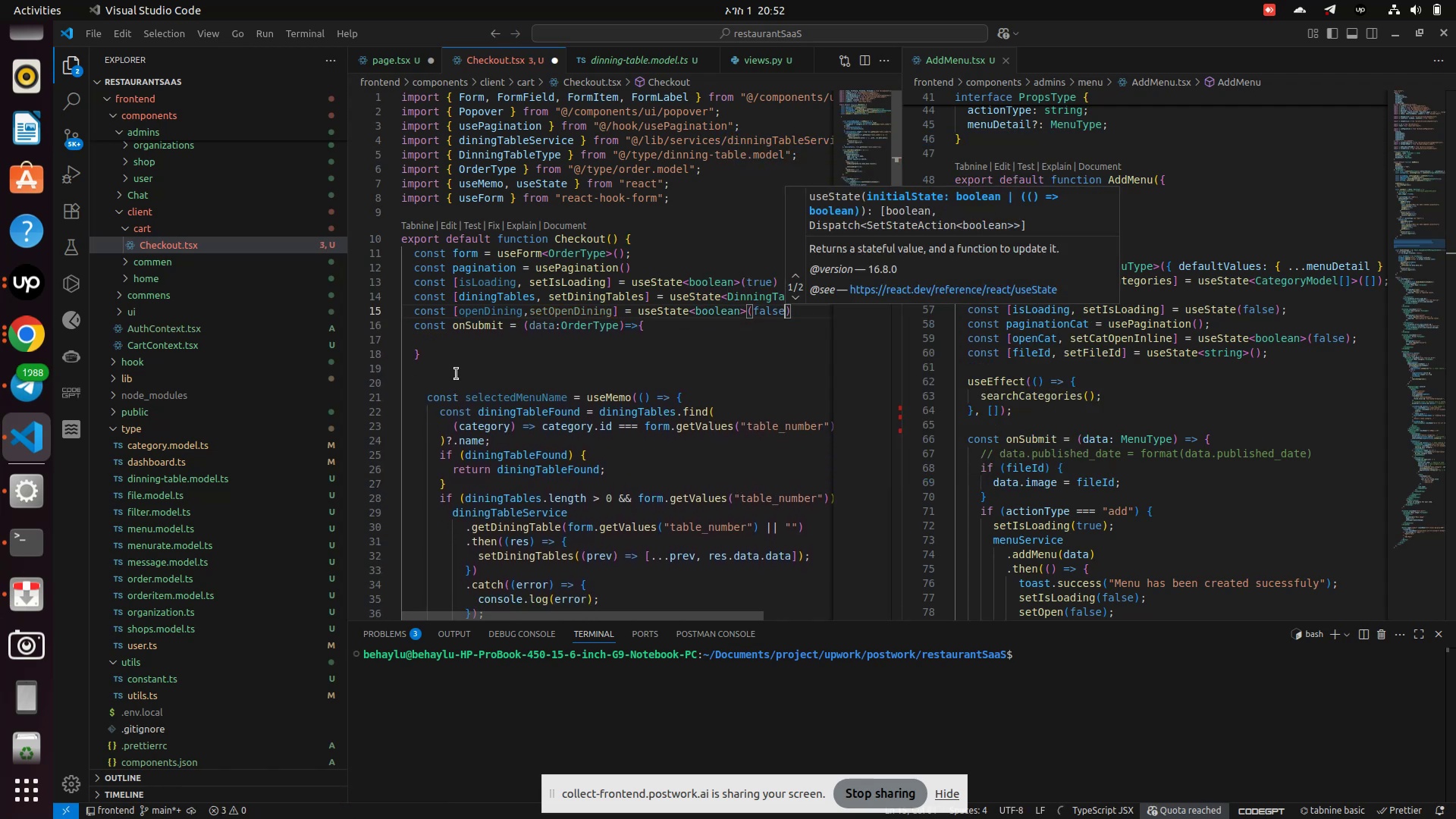 
left_click([544, 389])
 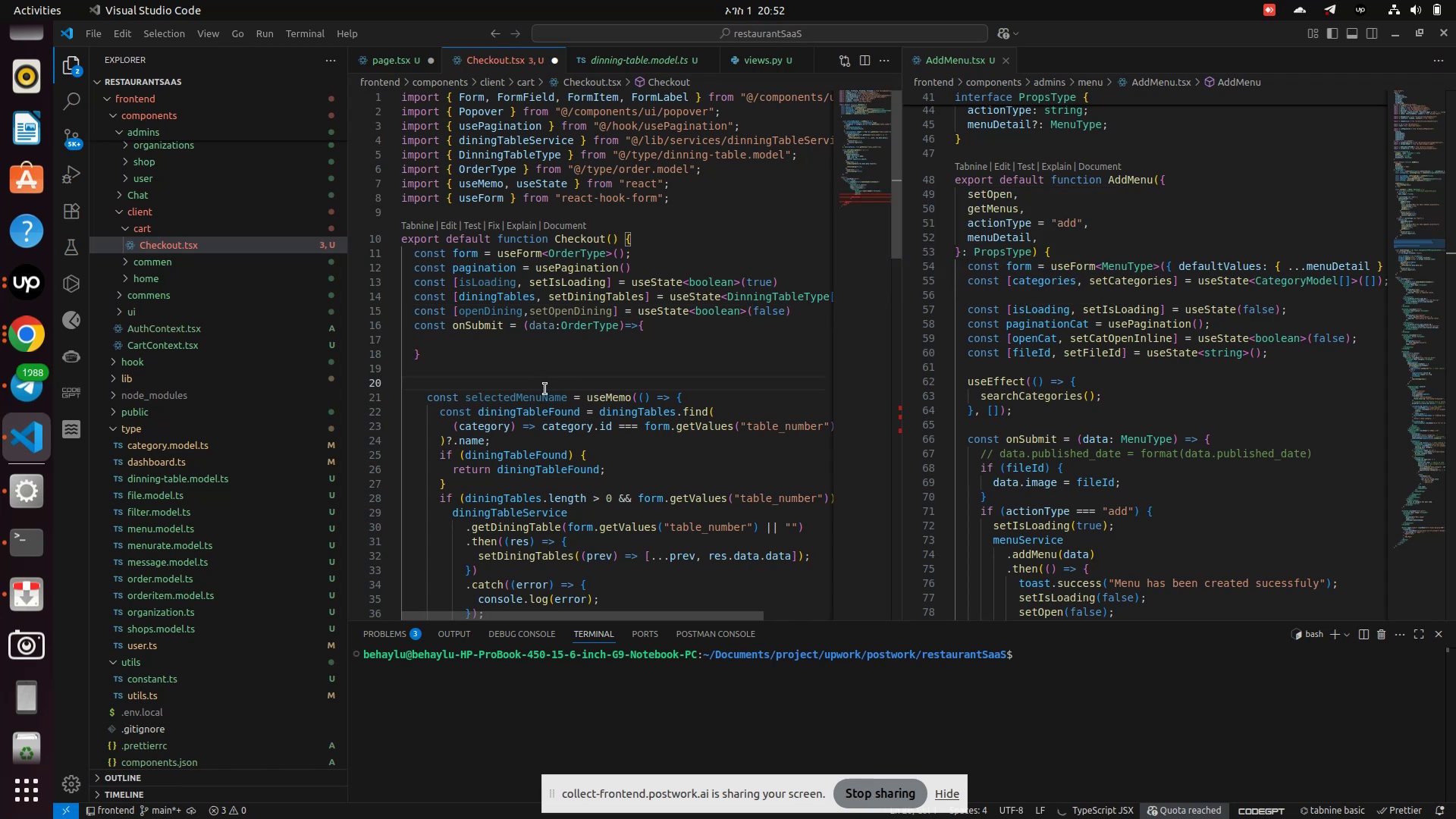 
mouse_move([543, 412])
 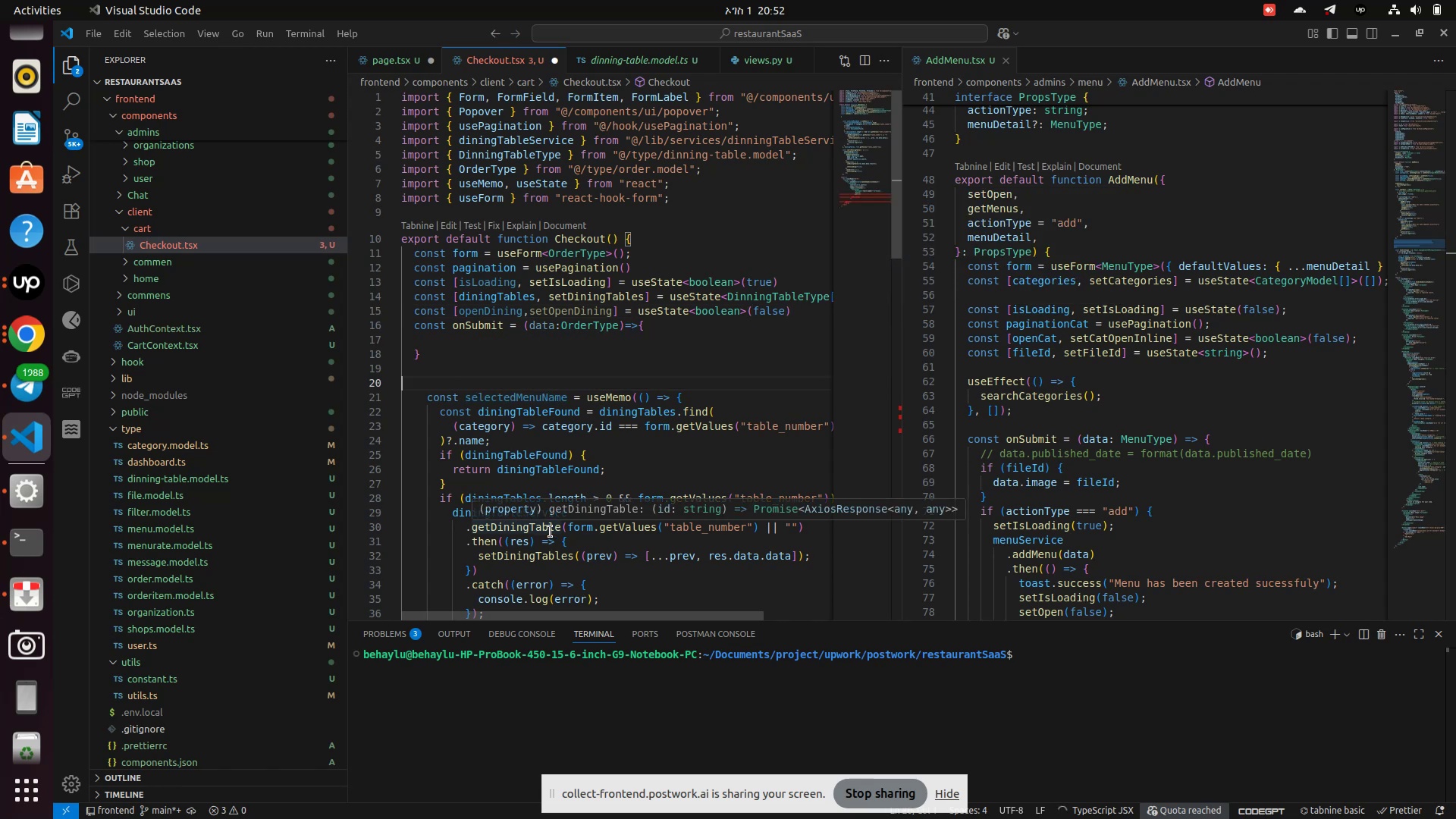 
scroll: coordinate [551, 532], scroll_direction: down, amount: 16.0
 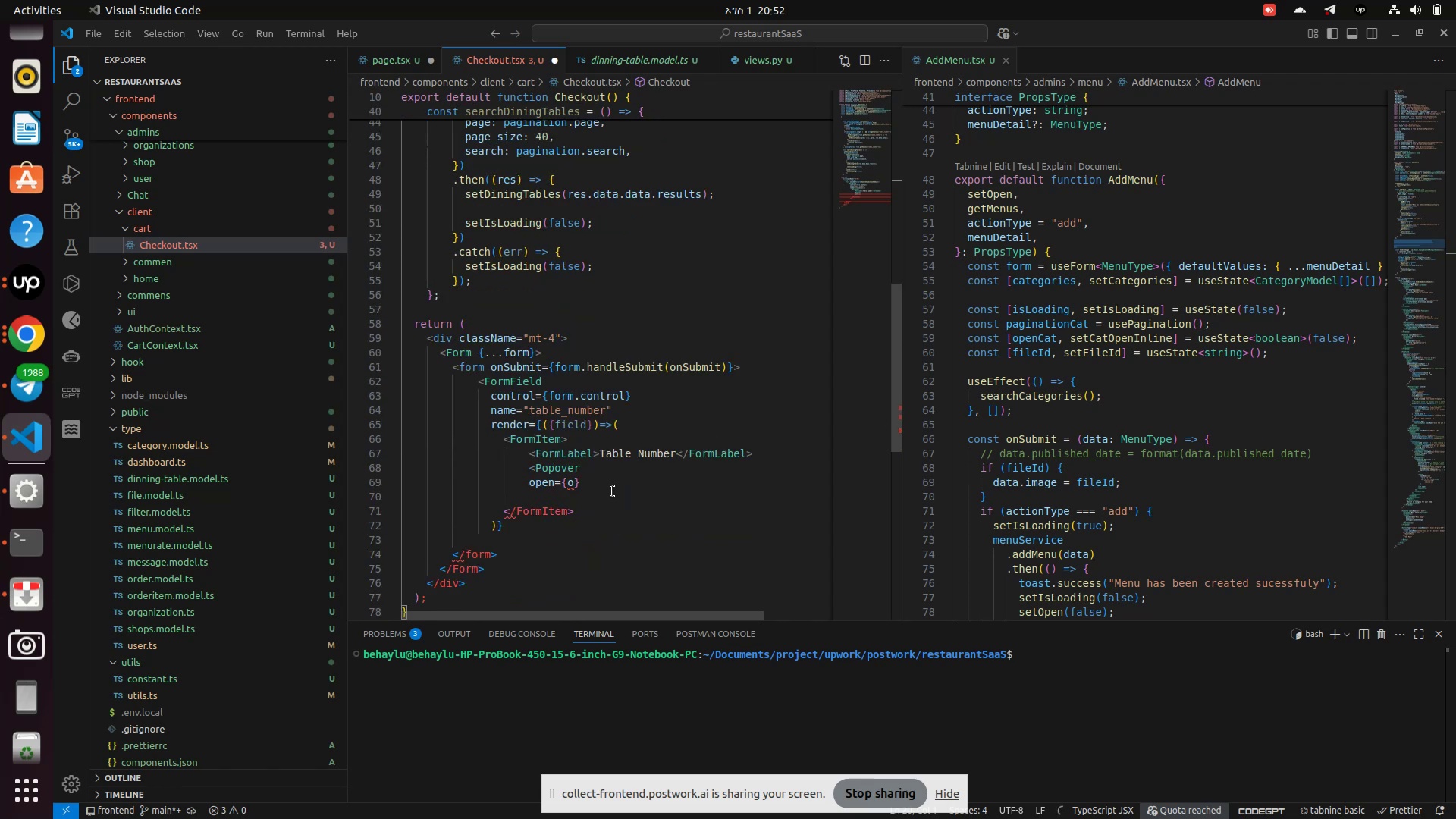 
left_click([612, 488])
 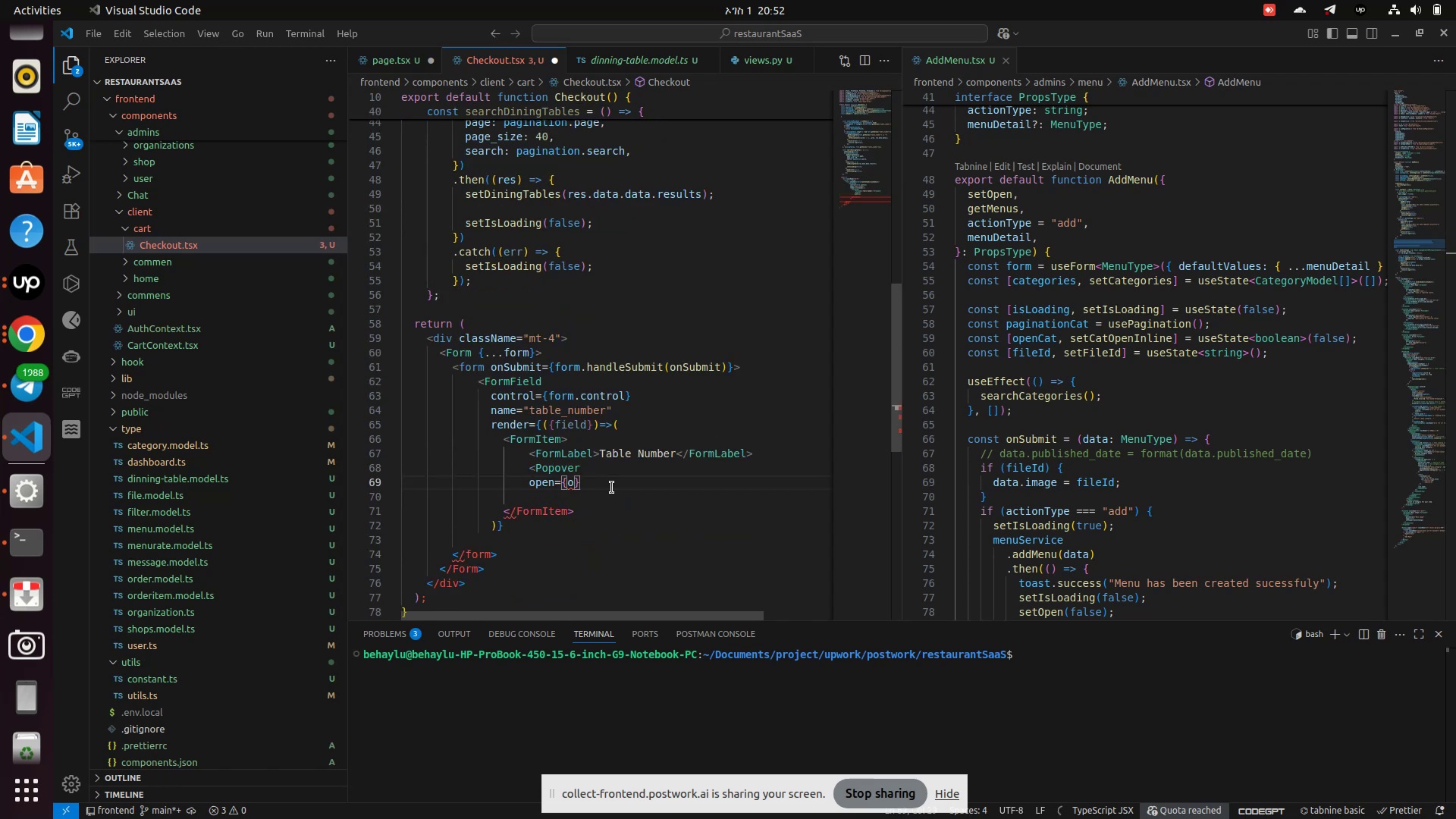 
key(ArrowLeft)
 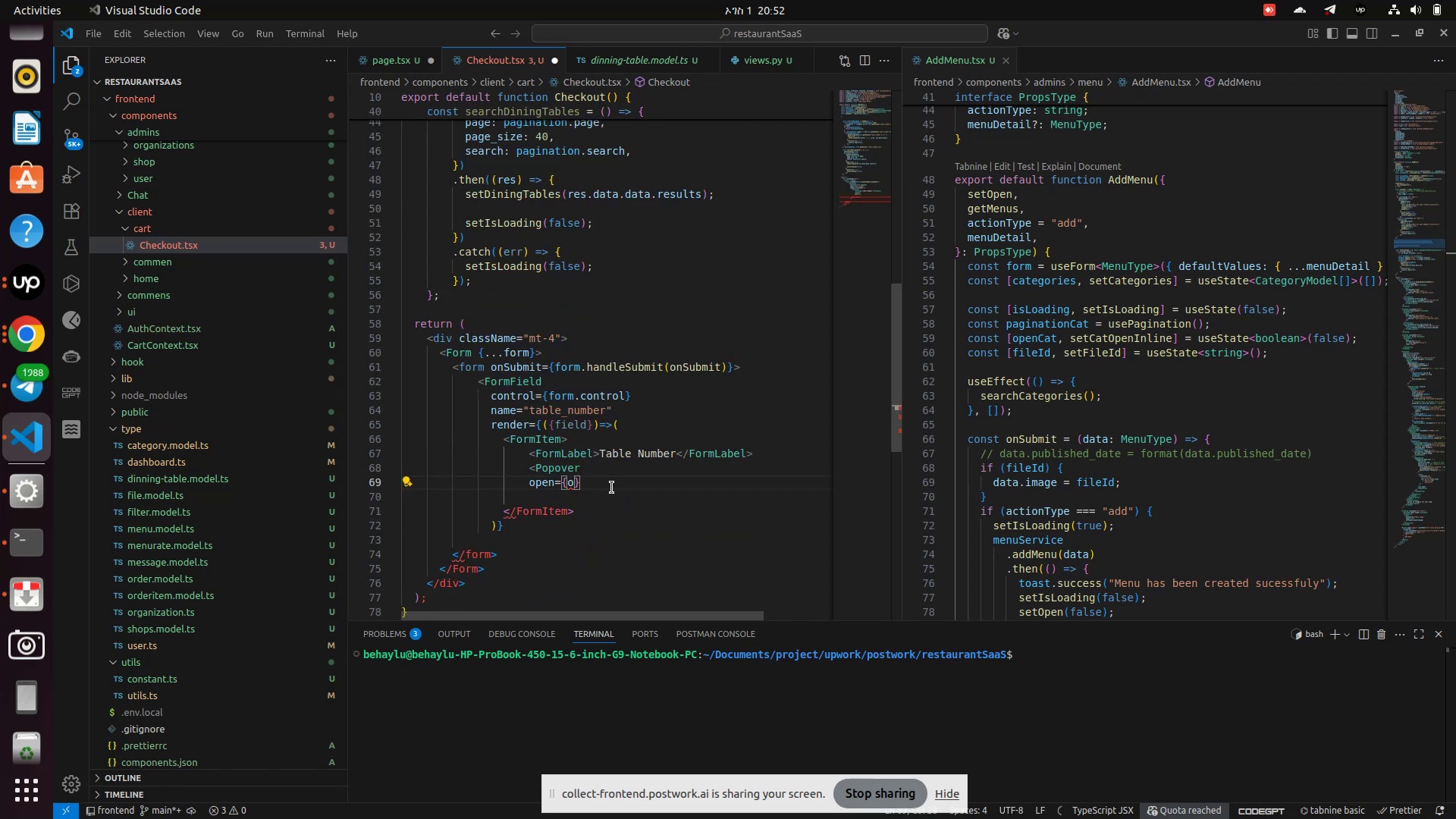 
key(Backspace)
 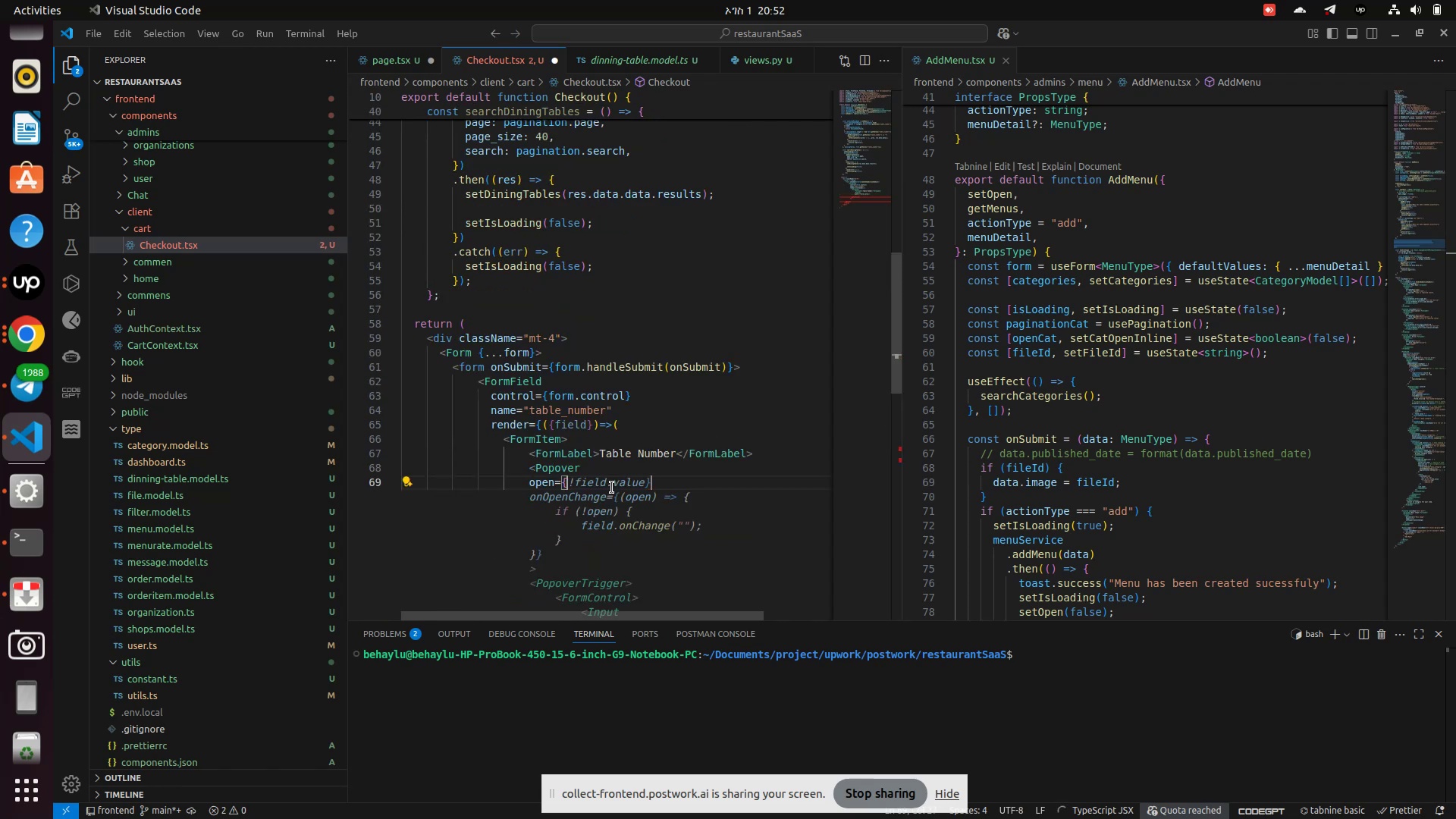 
scroll: coordinate [1163, 502], scroll_direction: down, amount: 30.0
 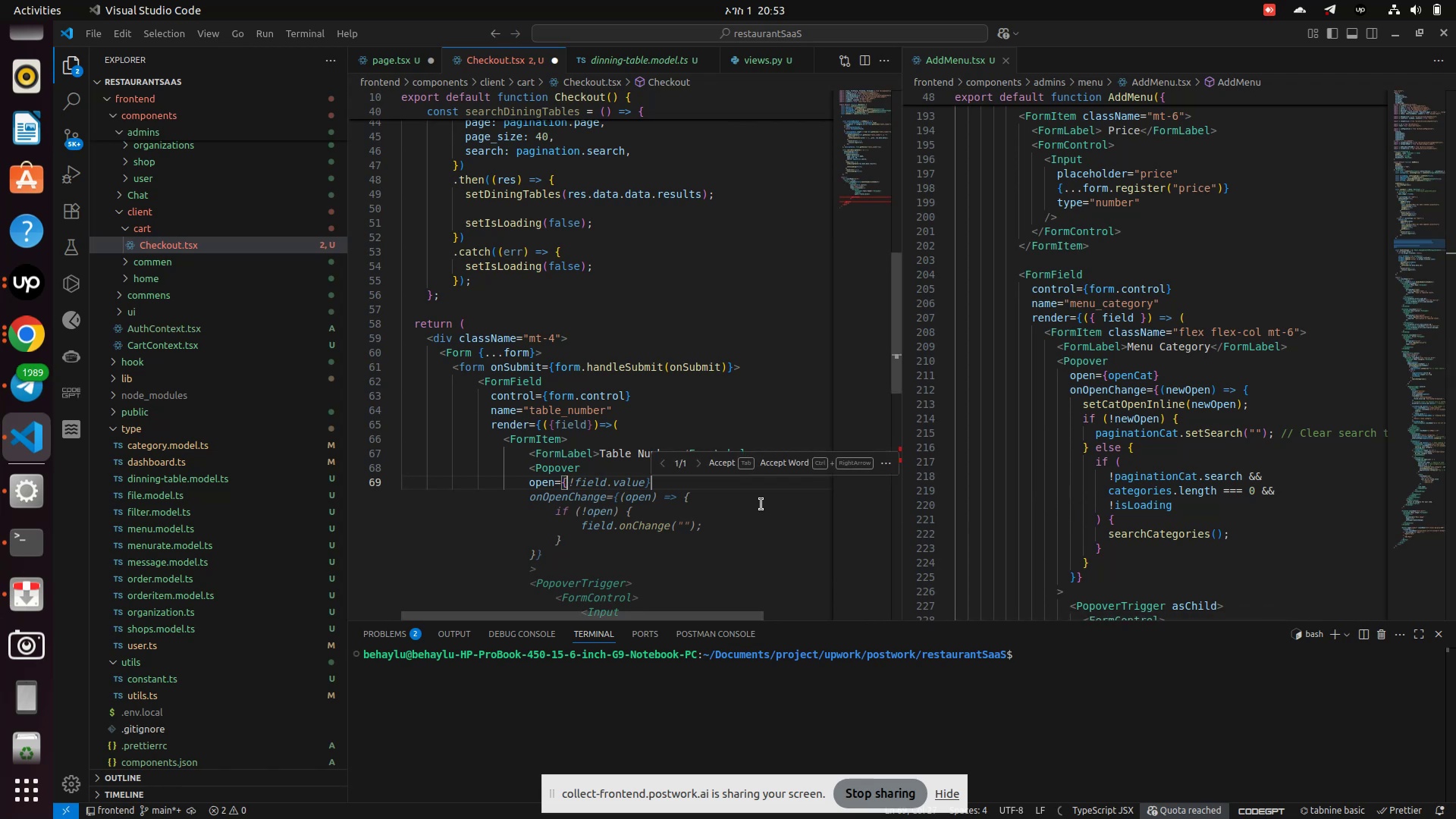 
wait(6.26)
 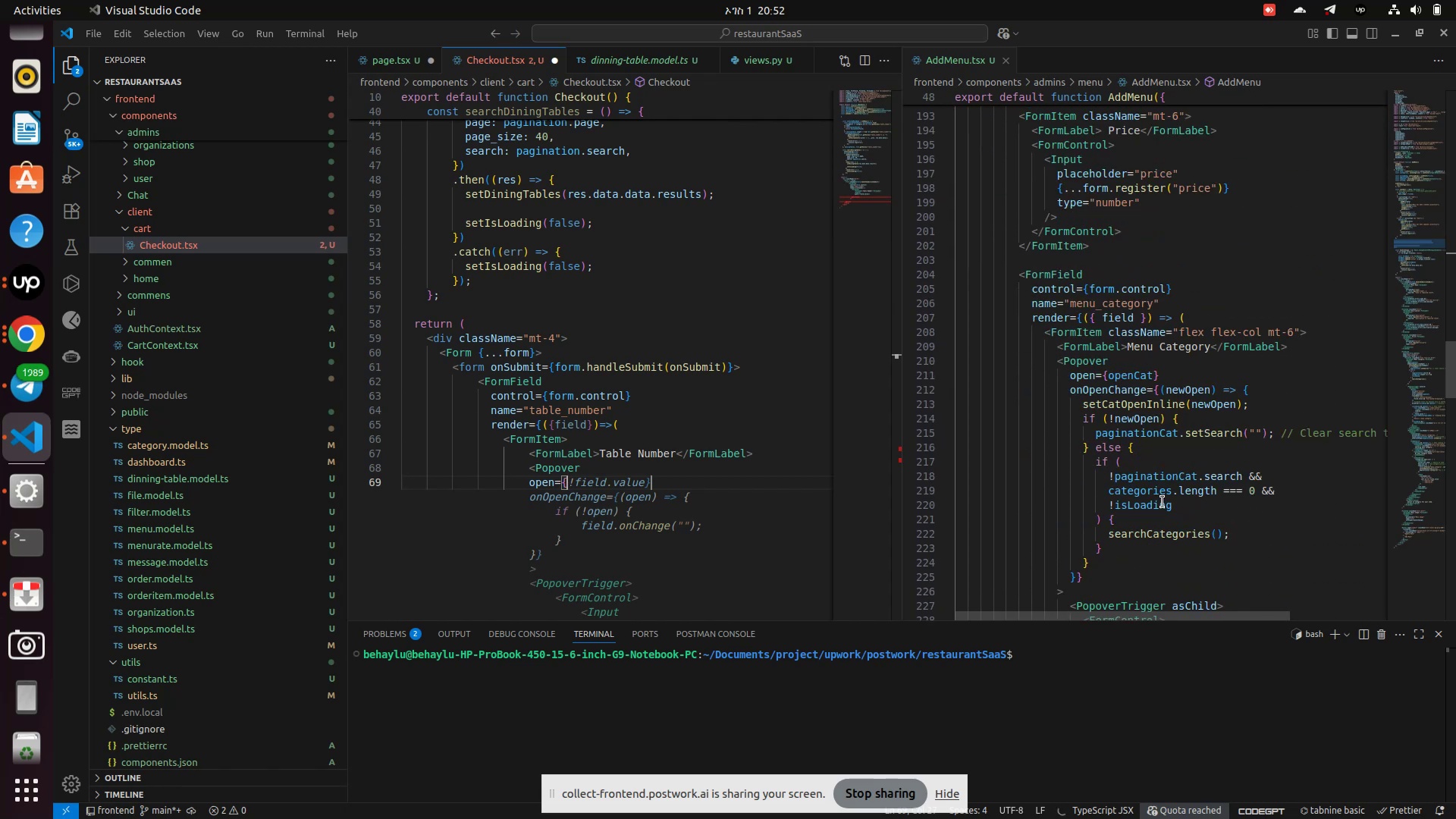 
key(ArrowRight)
 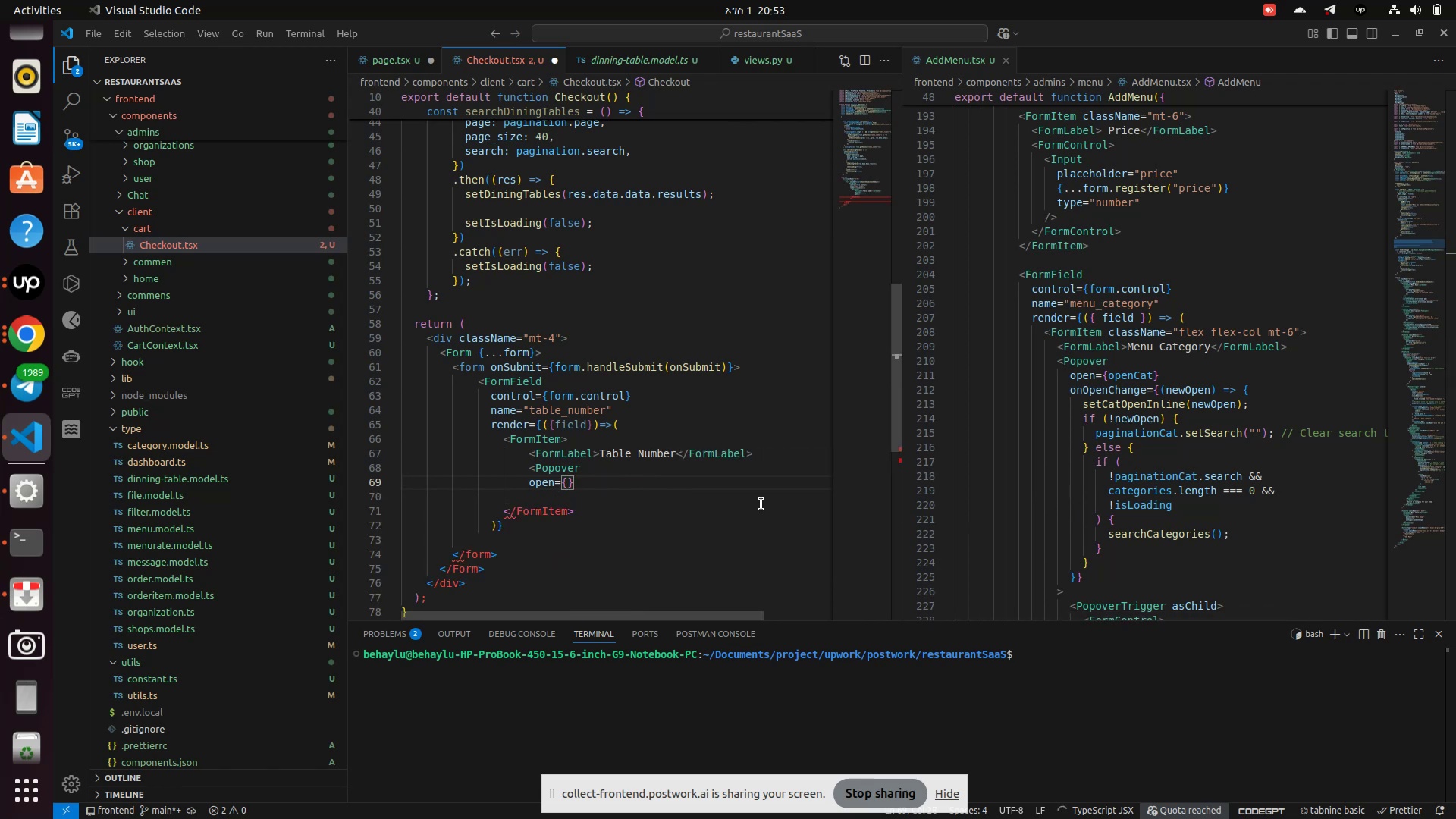 
key(ArrowLeft)
 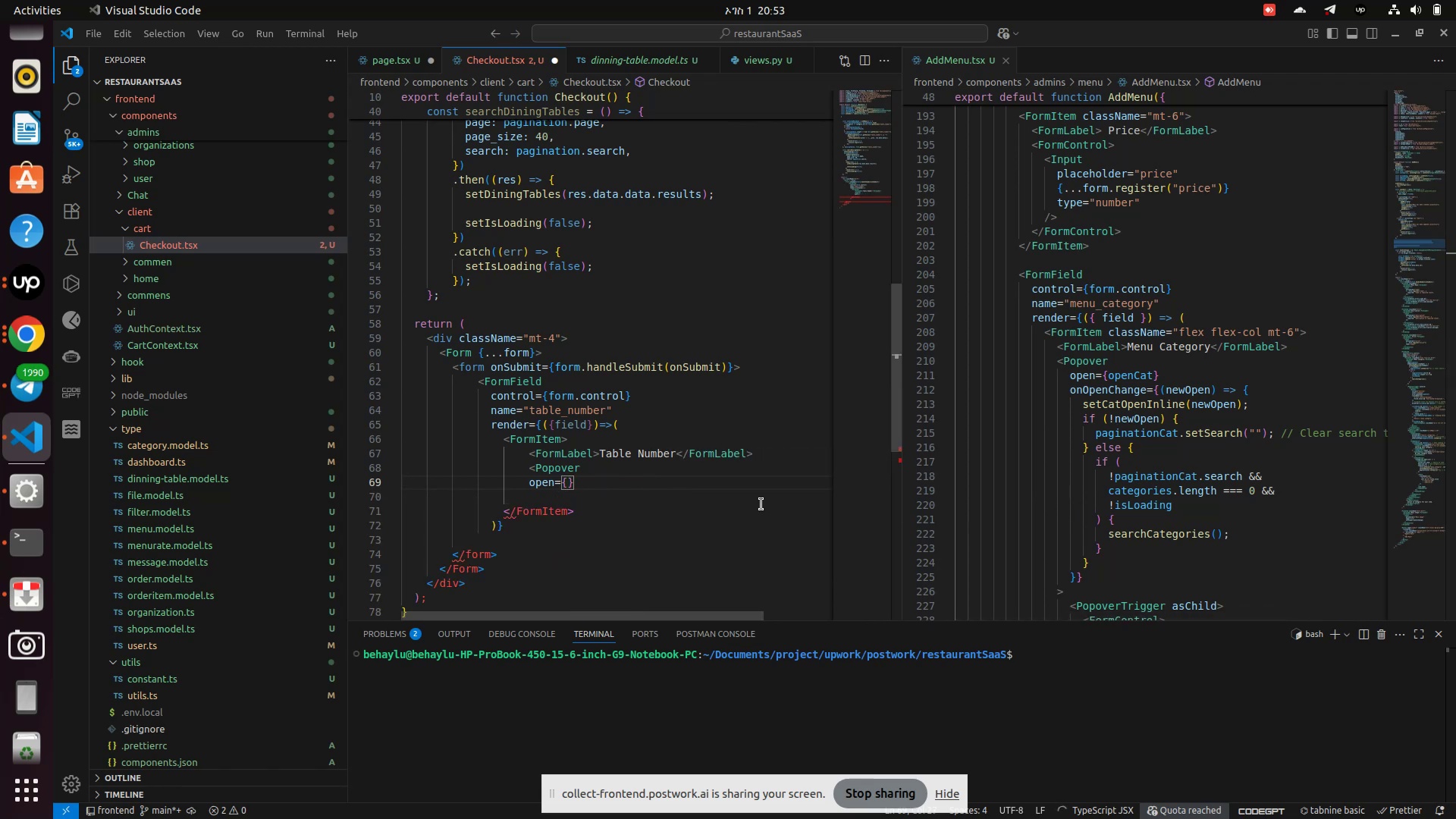 
type(openD)
 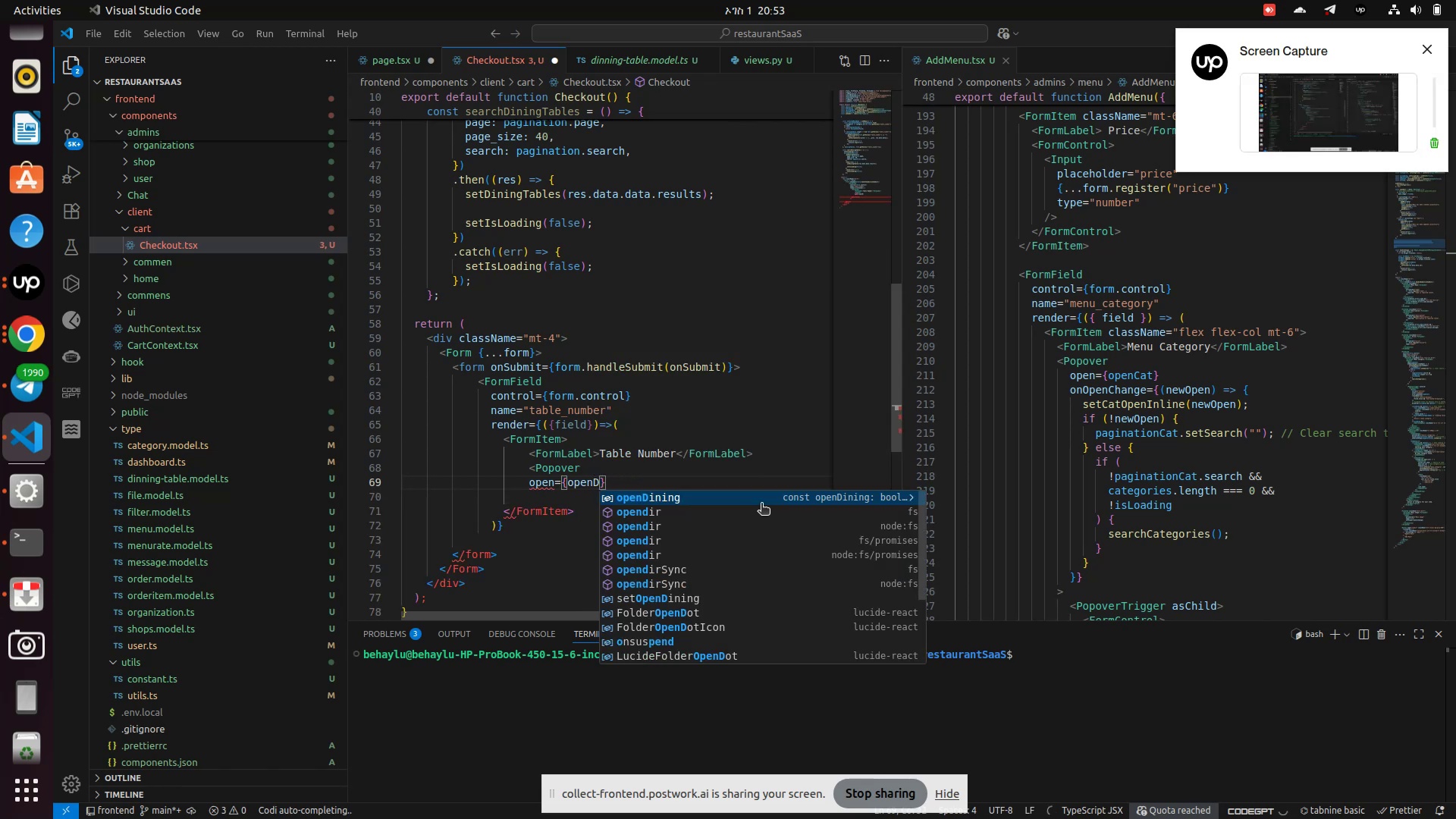 
key(Enter)
 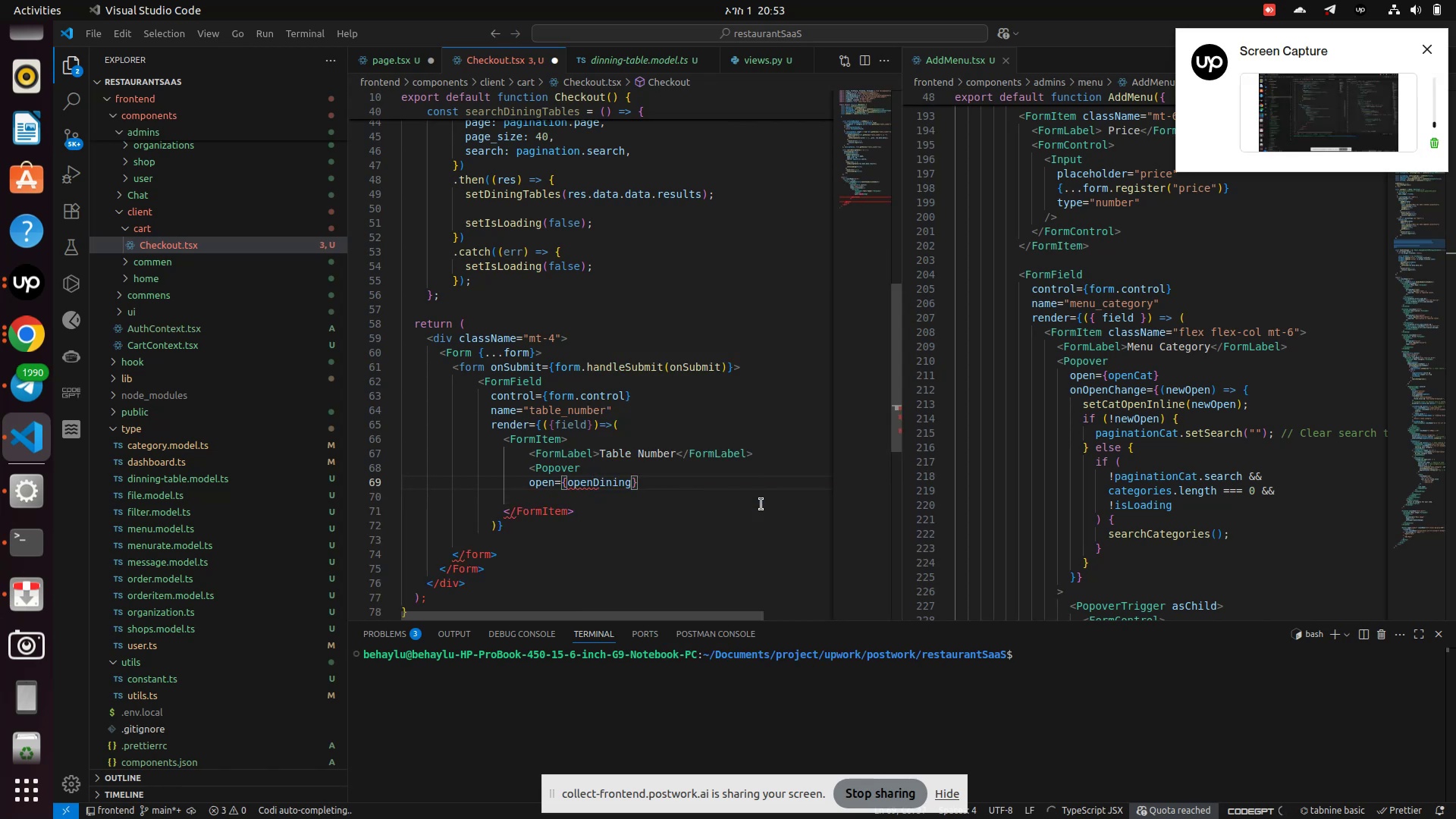 
key(ArrowRight)
 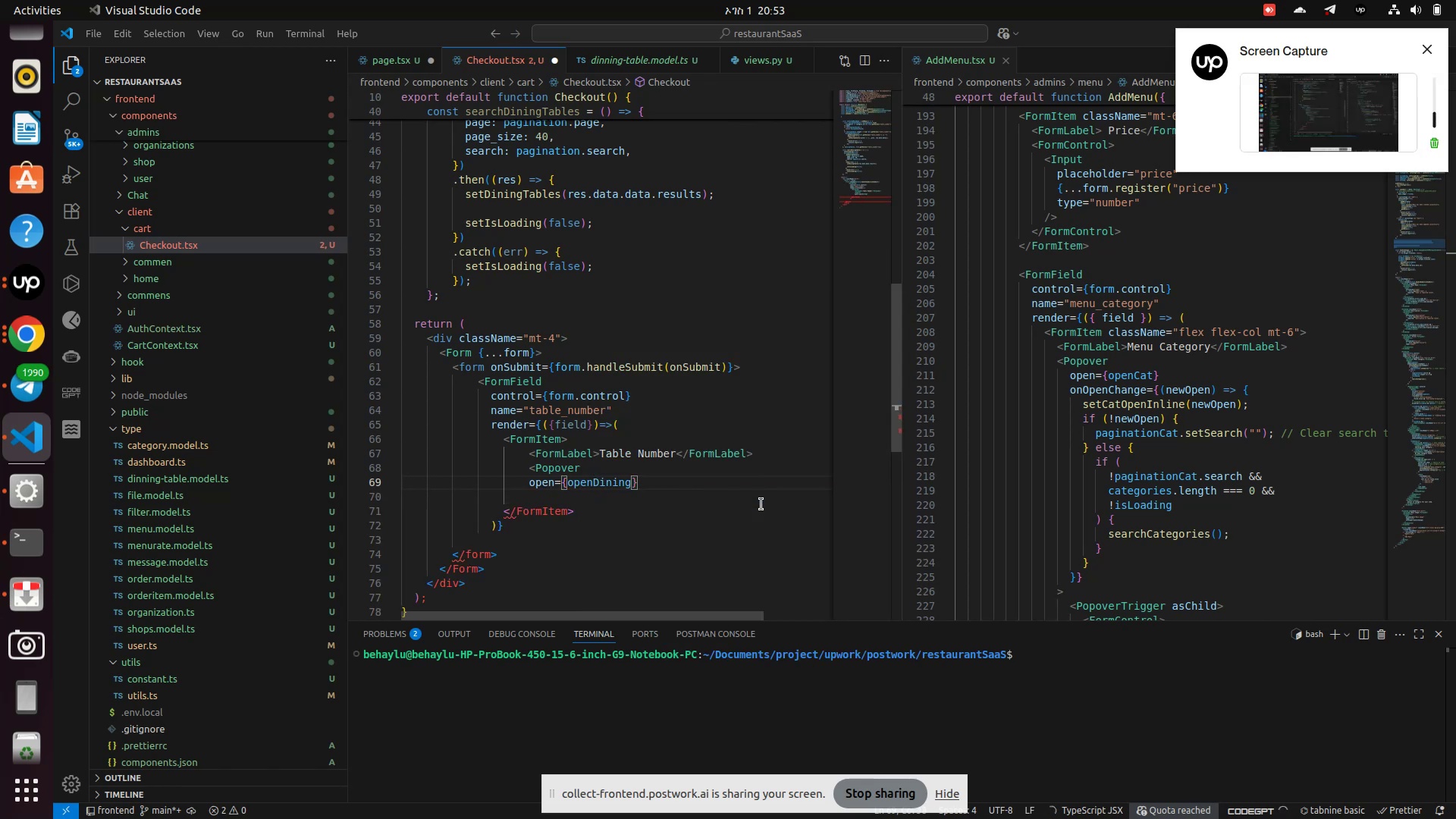 
key(Enter)
 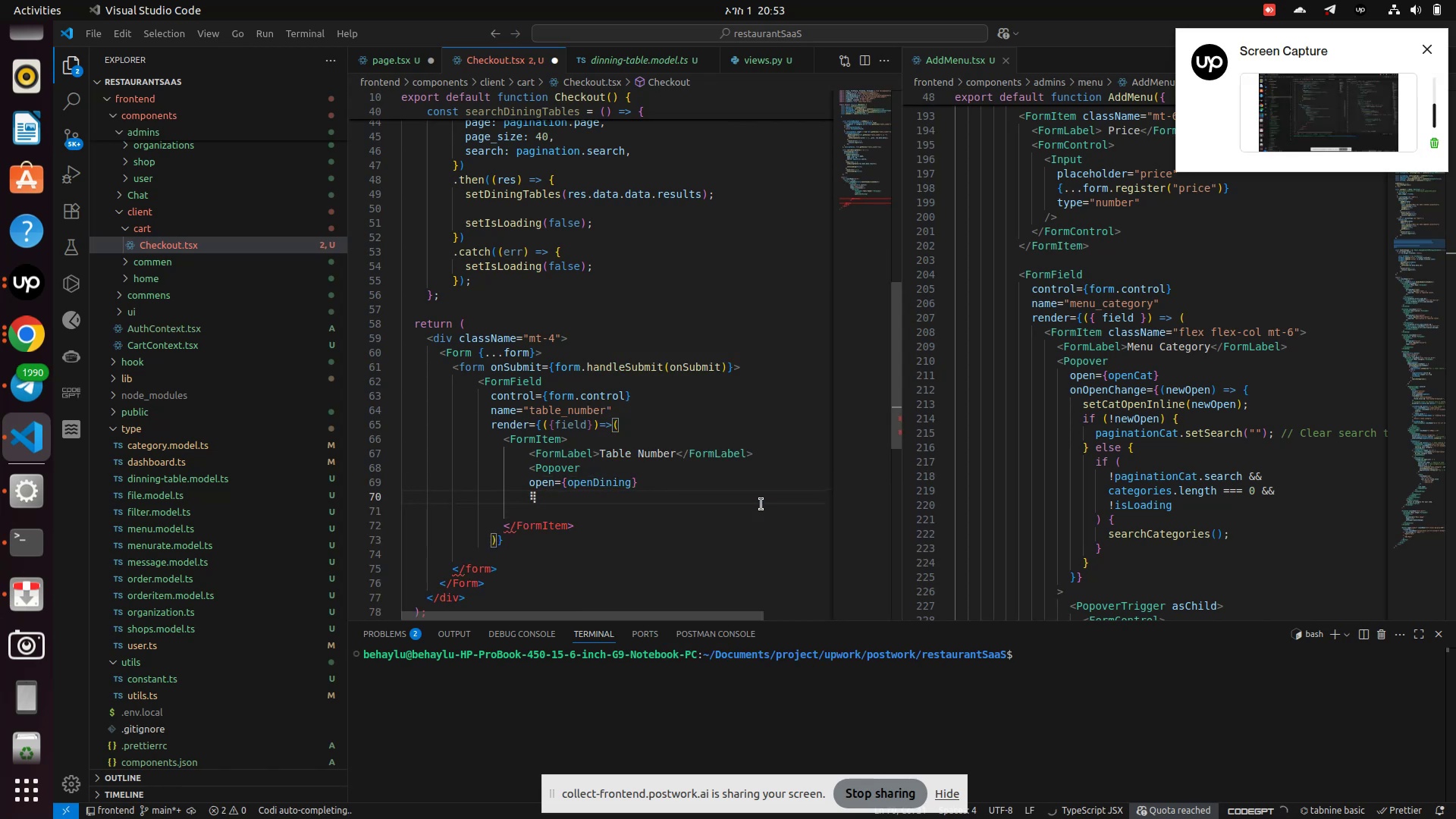 
type(onO)
 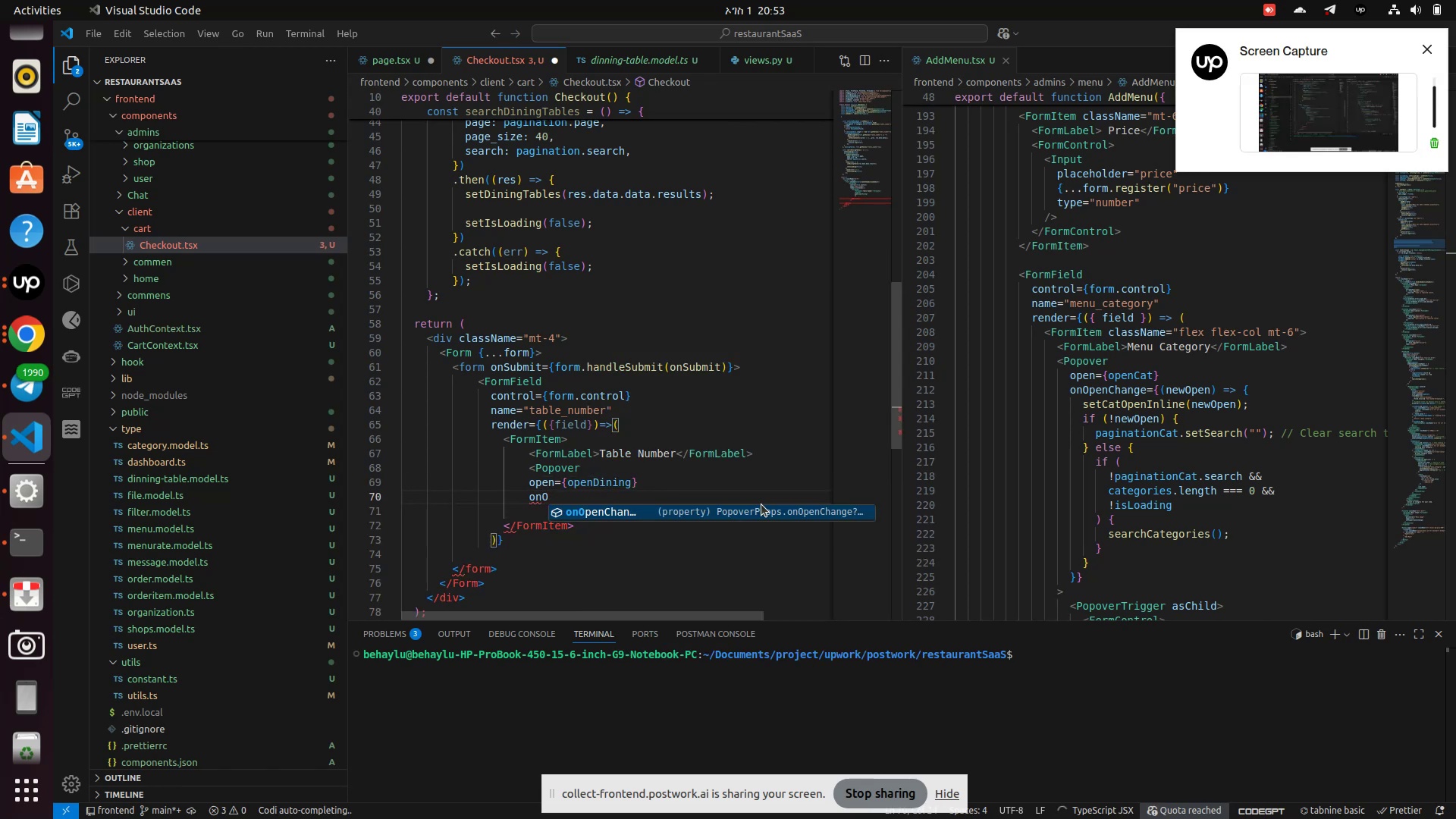 
key(Enter)
 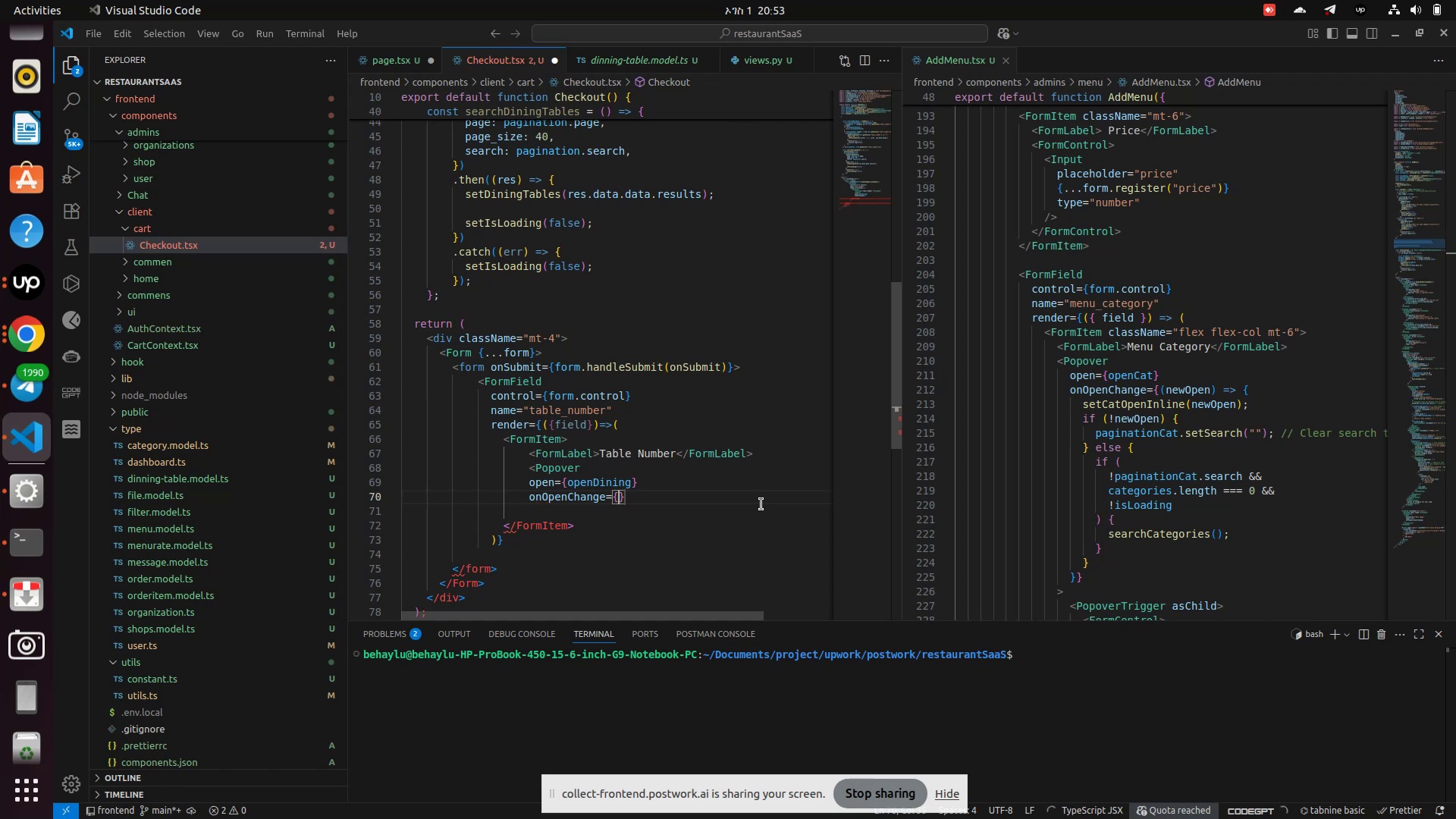 
type(open)
 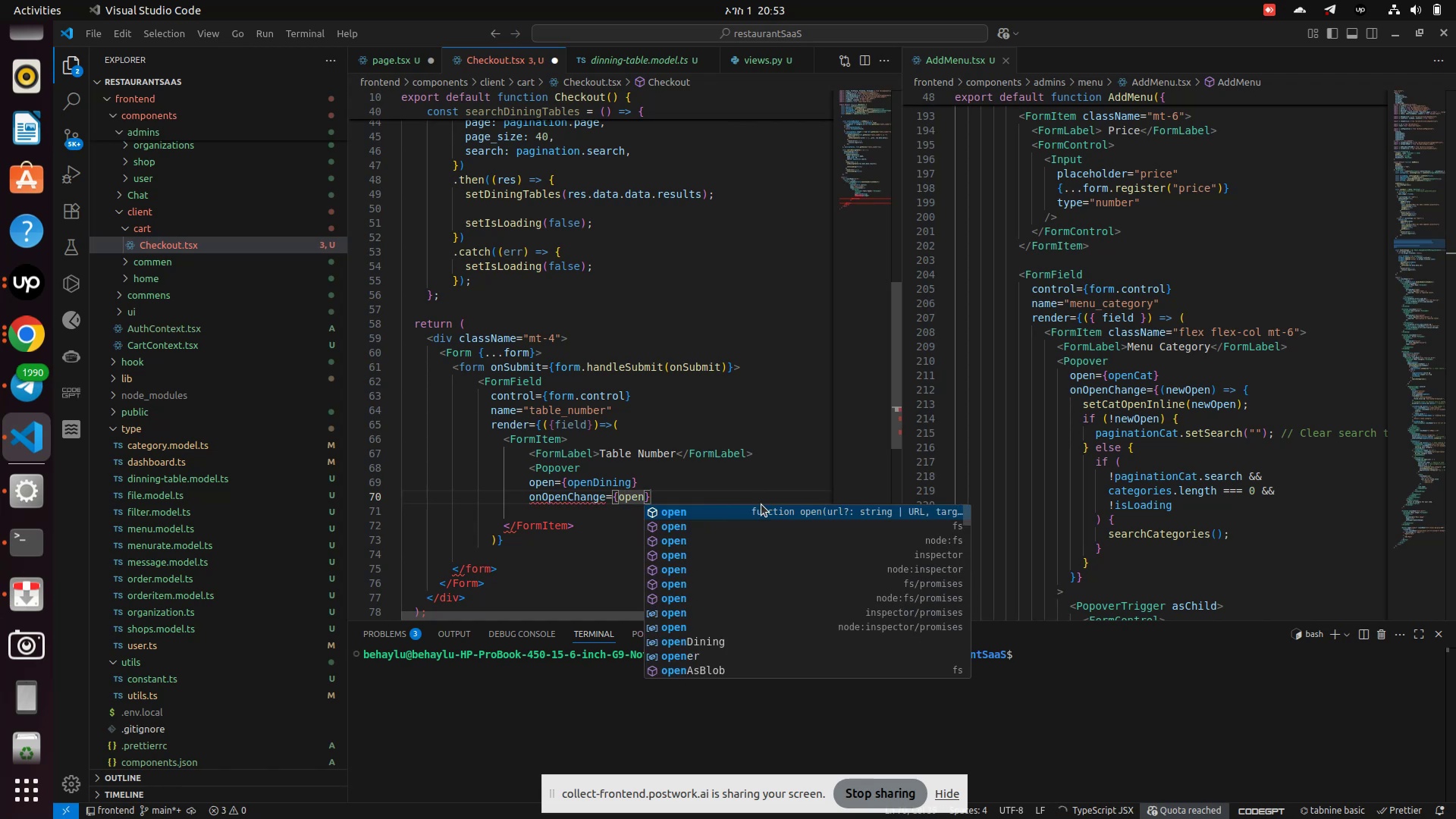 
wait(5.29)
 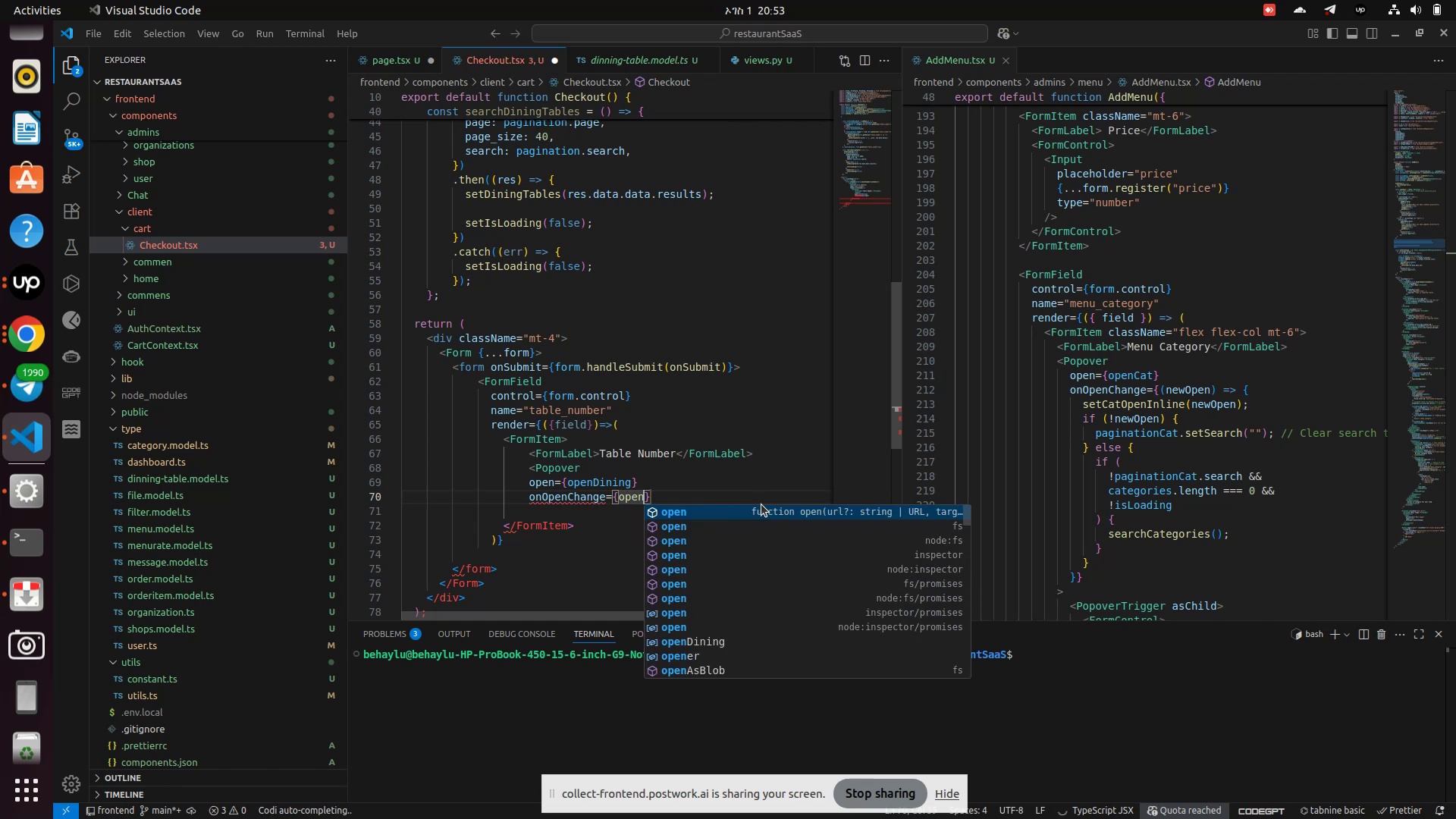 
key(Backspace)
key(Backspace)
key(Backspace)
key(Backspace)
type(seto)
key(Backspace)
type(OpenDining)
 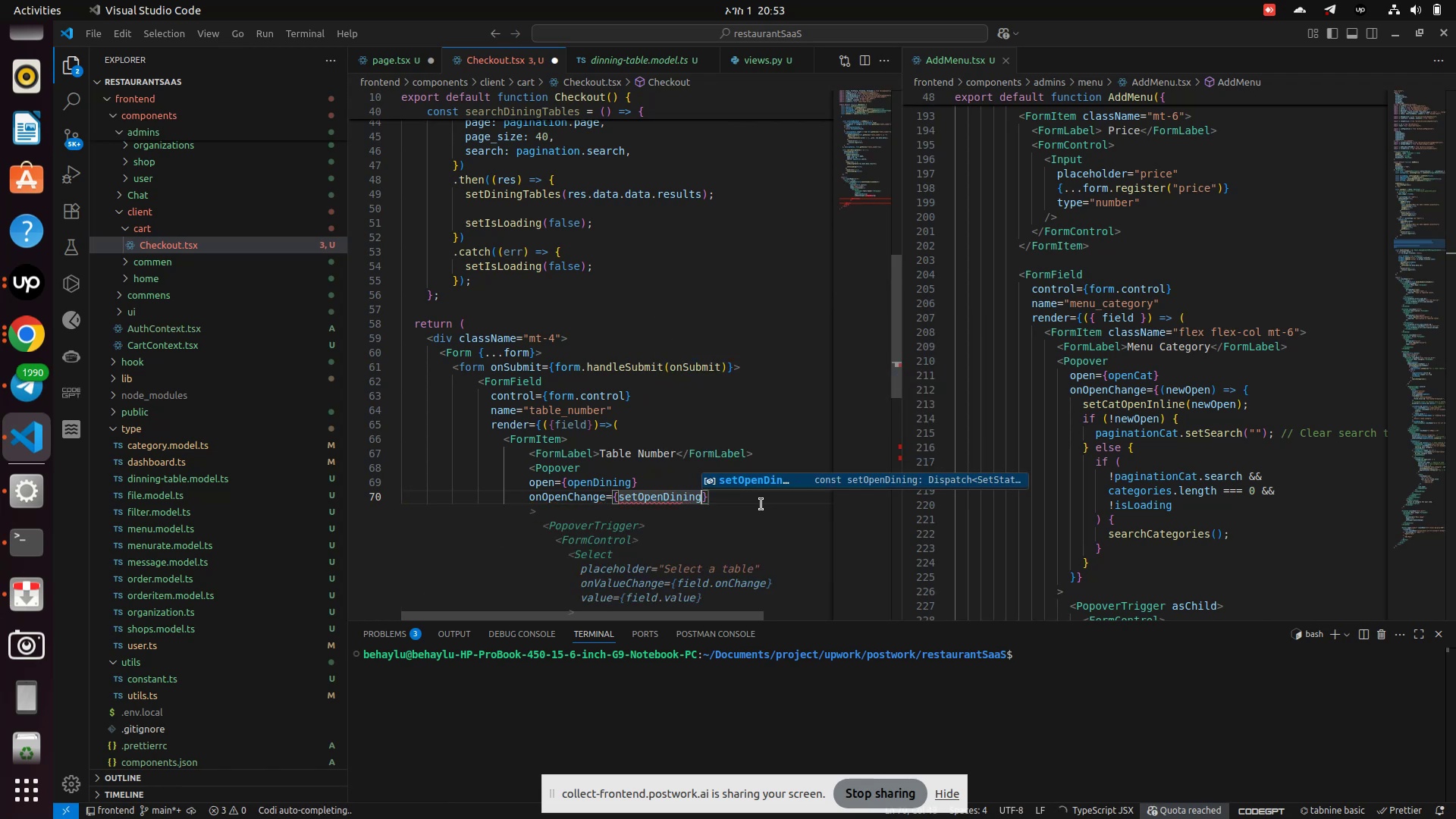 
key(ArrowRight)
 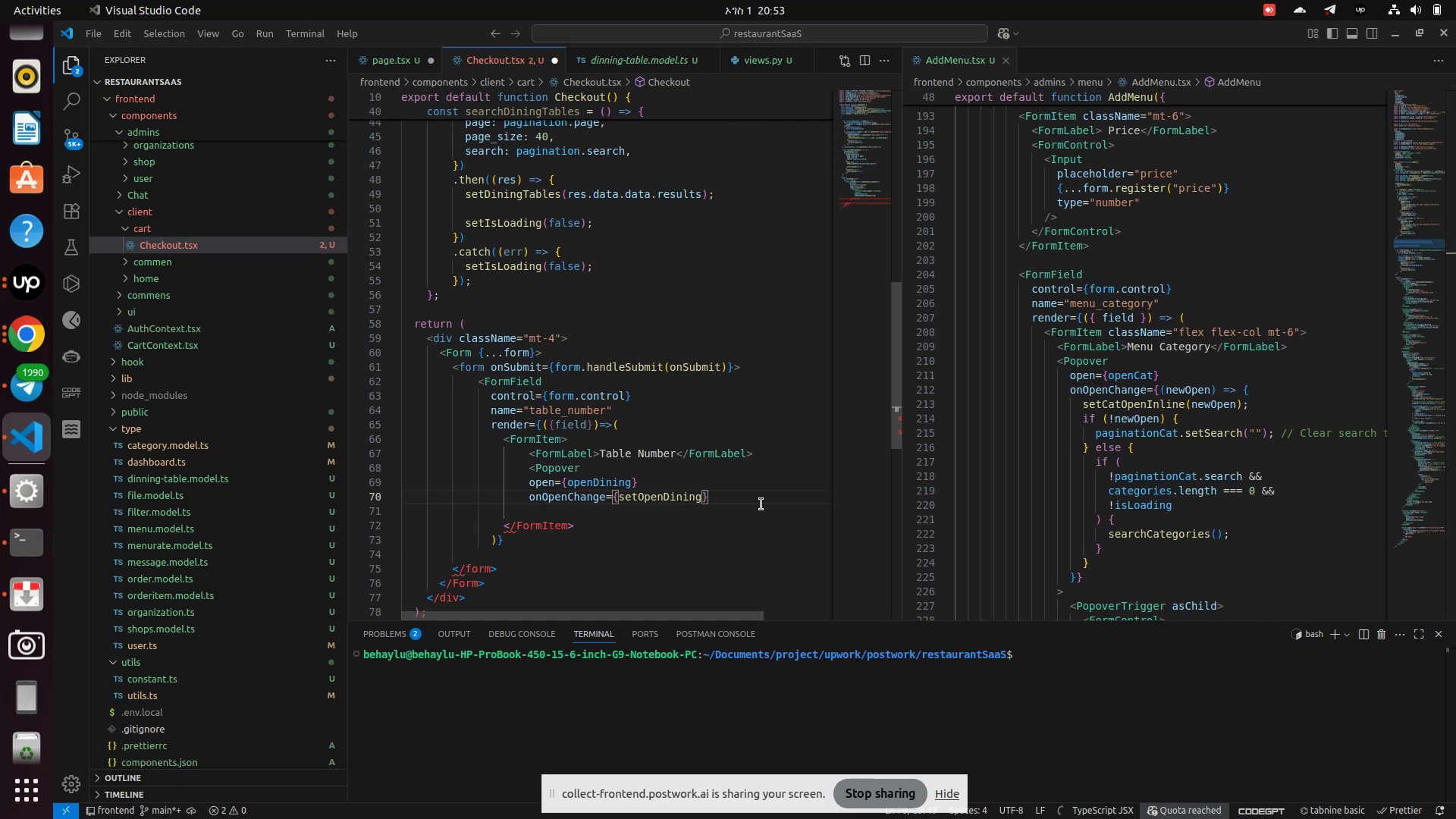 
wait(9.79)
 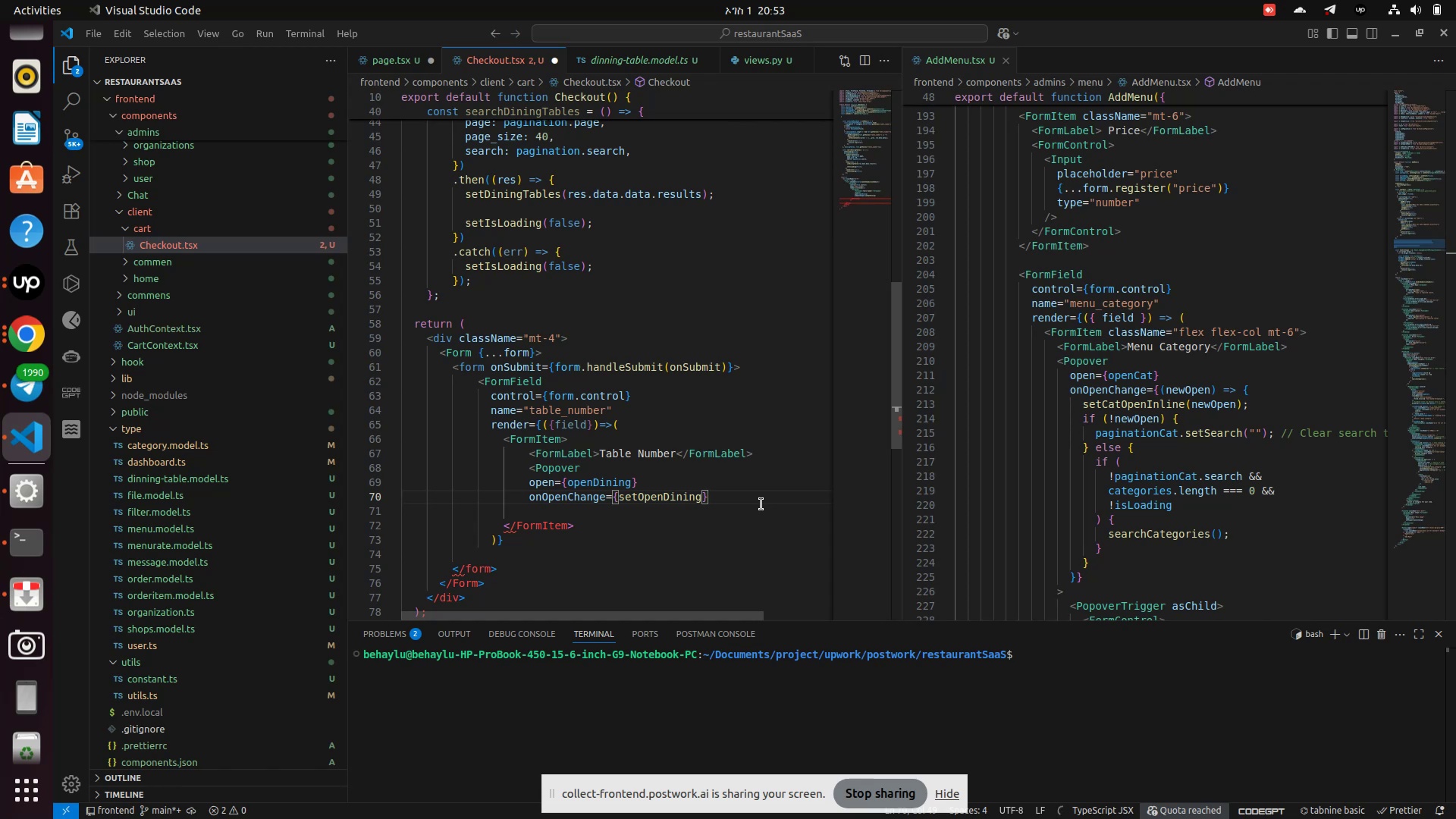 
hold_key(key=ArrowLeft, duration=0.6)
 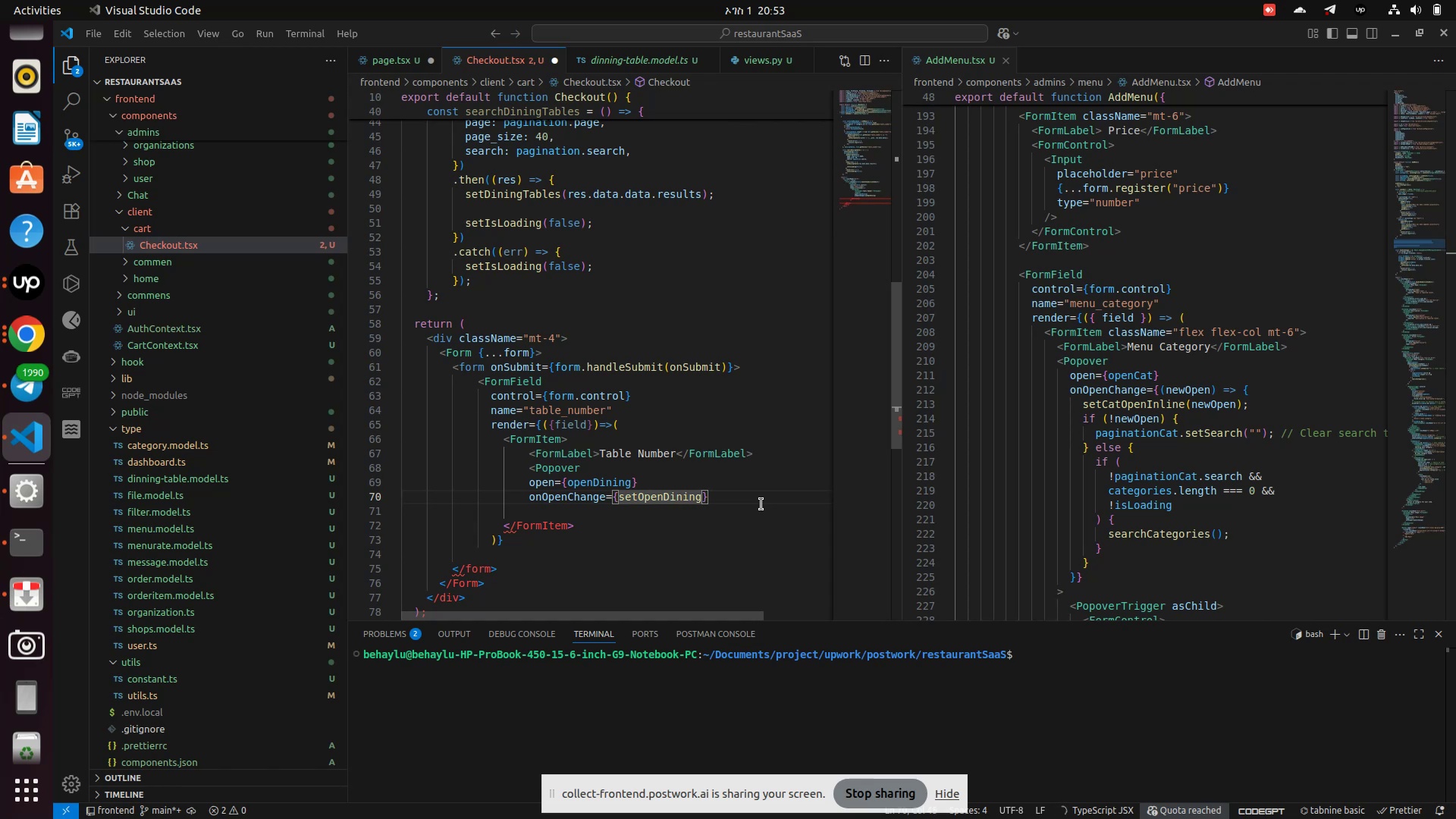 
key(Insert)
 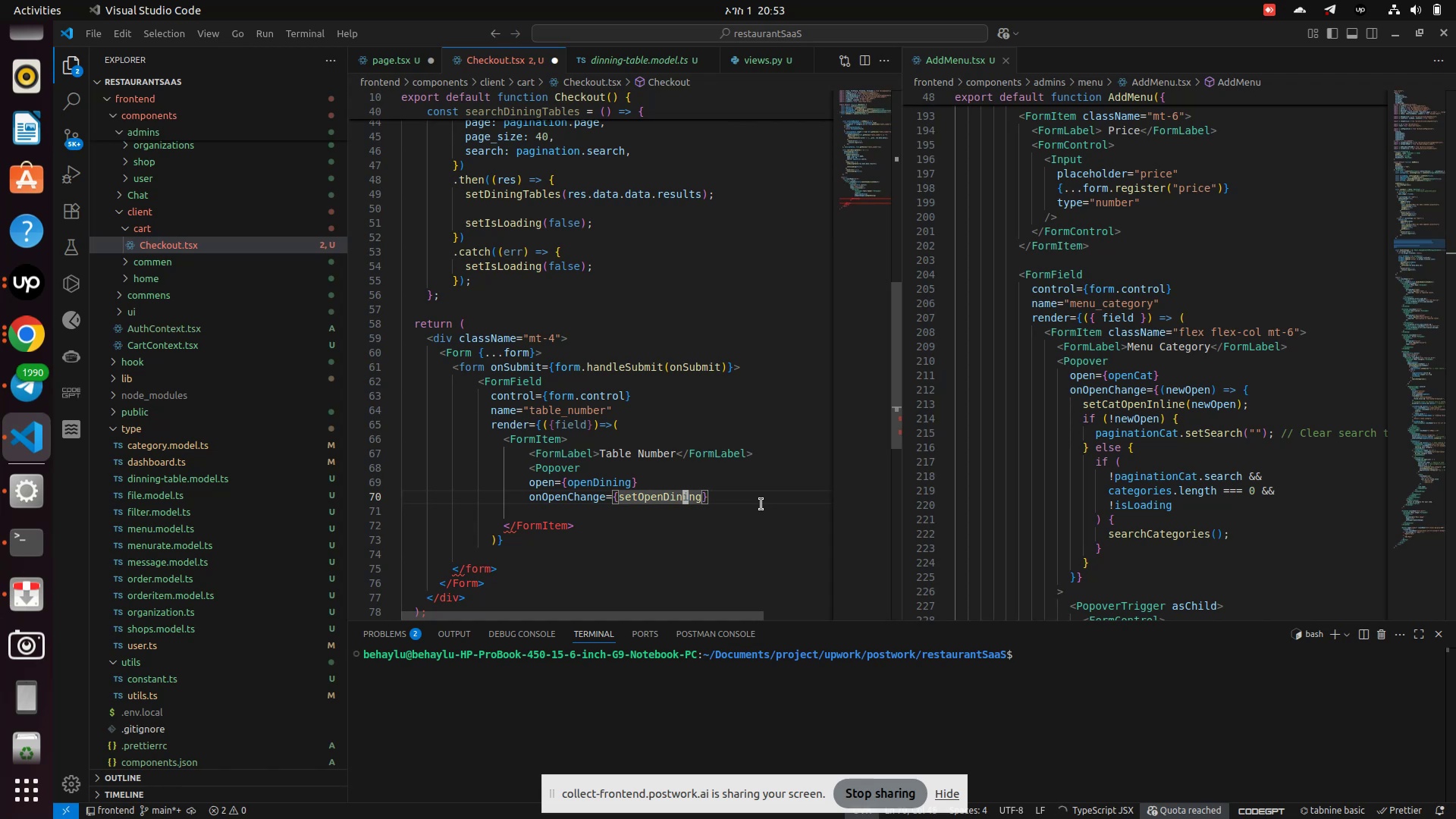 
key(Insert)
 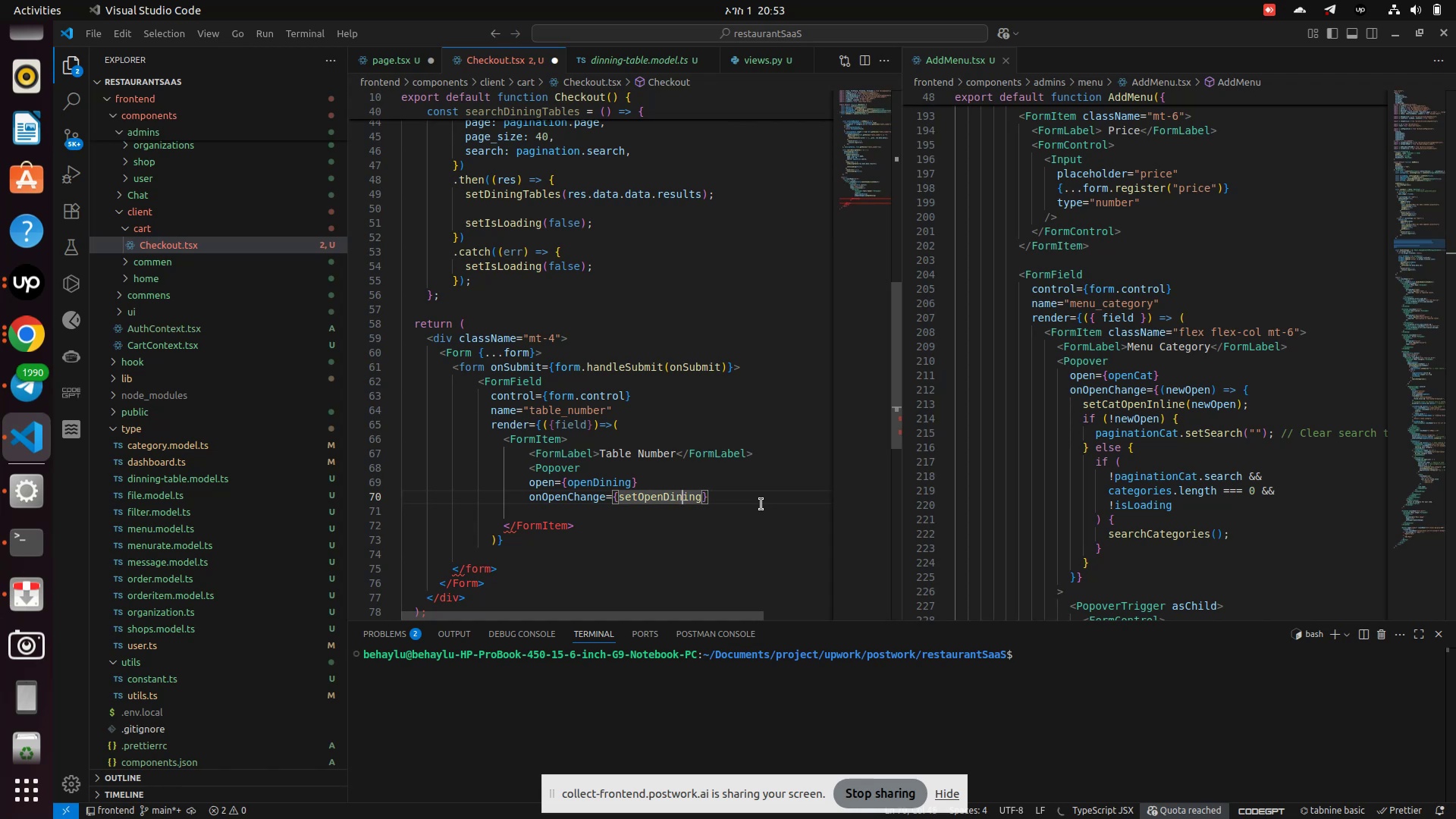 
key(Insert)
 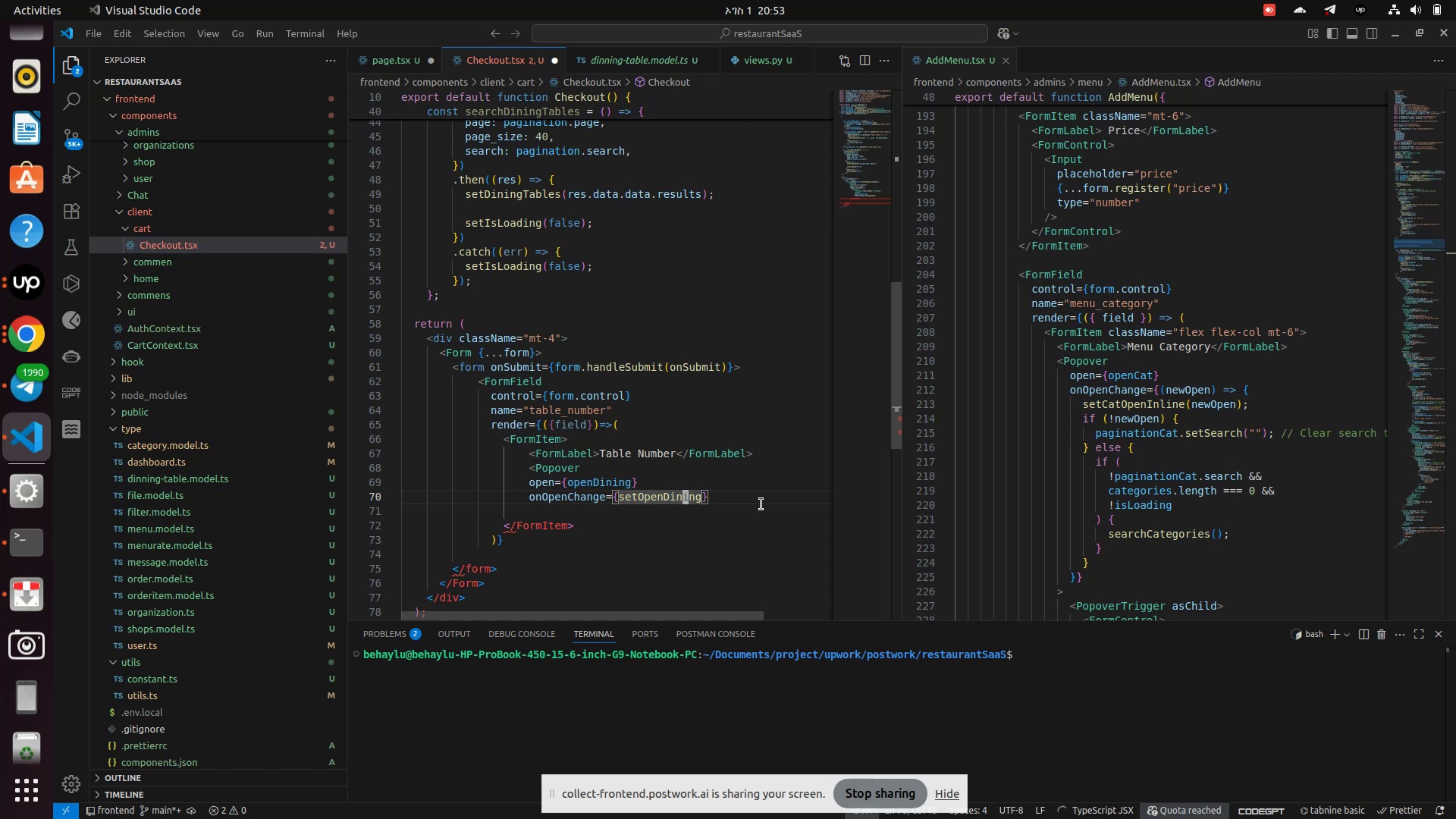 
key(Insert)
 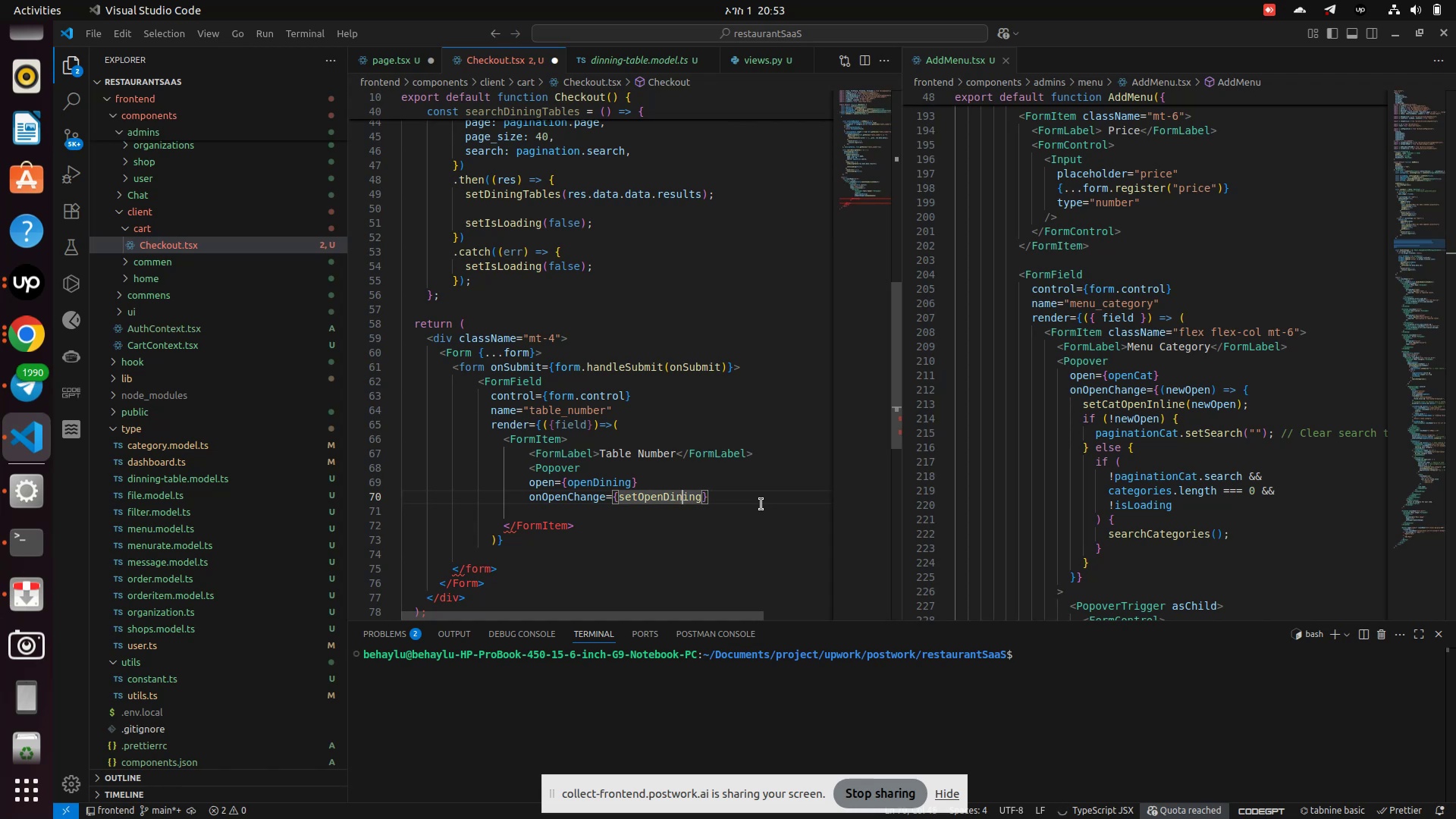 
key(ArrowRight)
 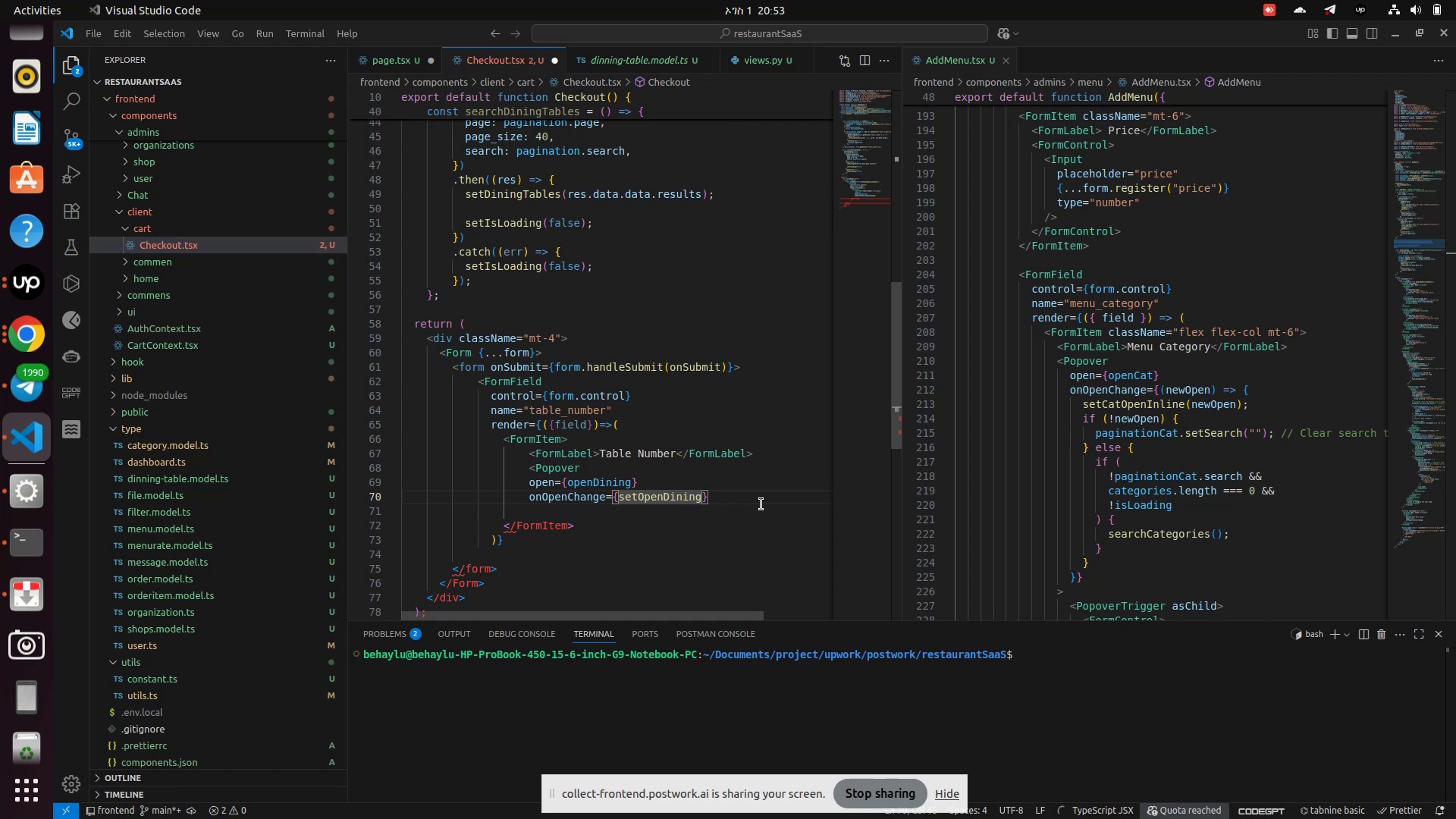 
key(ArrowRight)
 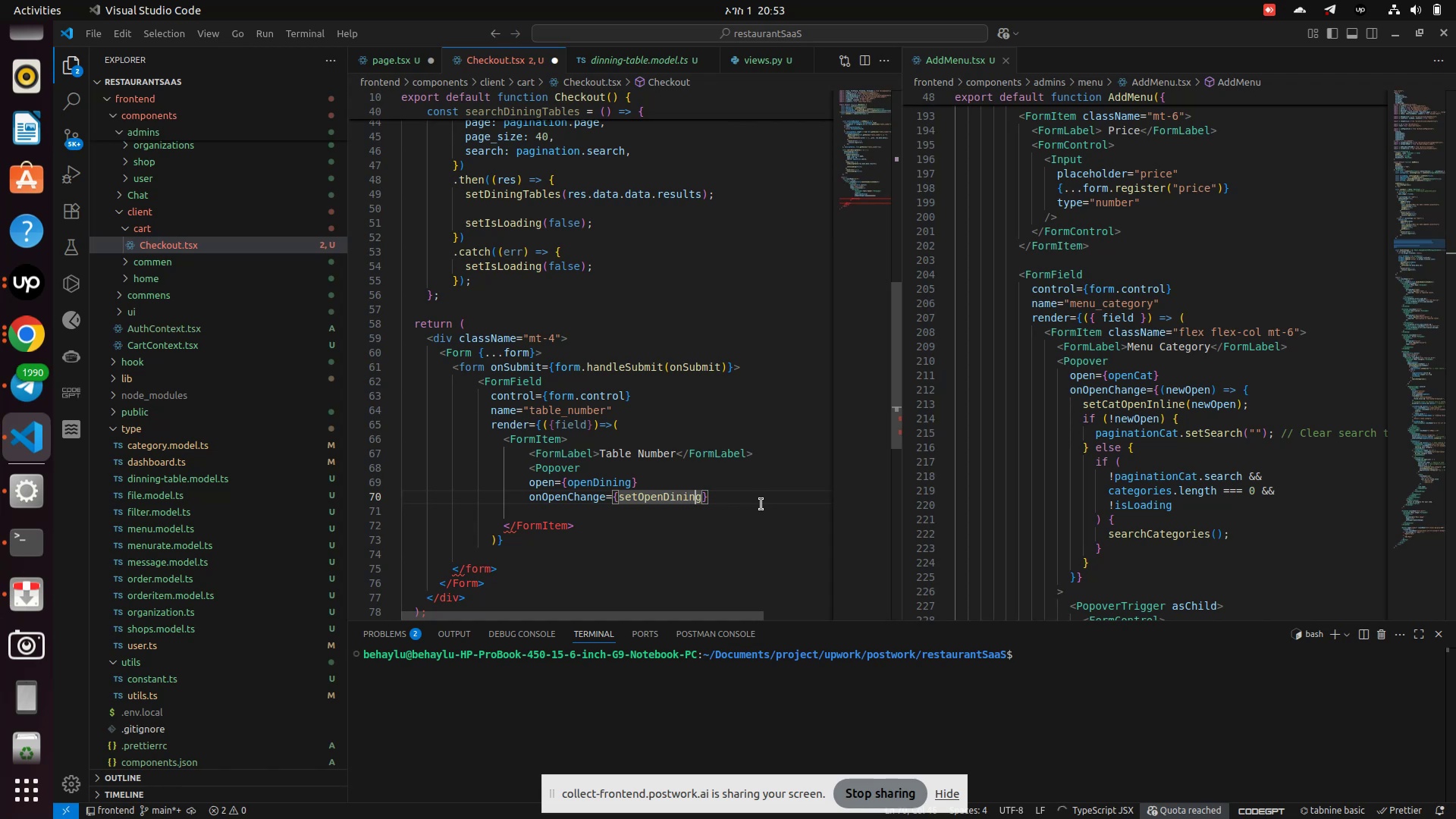 
key(ArrowRight)
 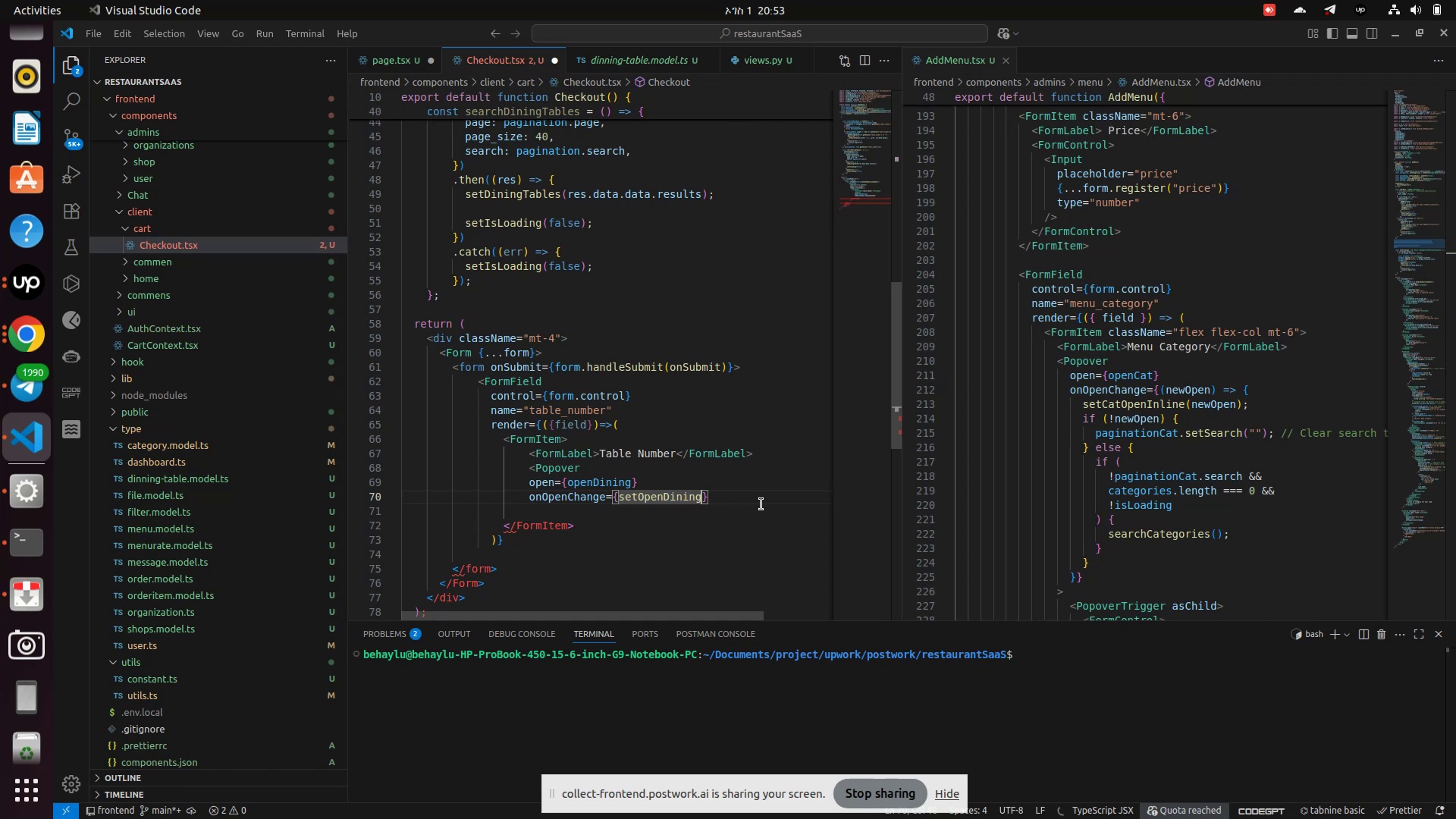 
hold_key(key=Backspace, duration=0.71)
 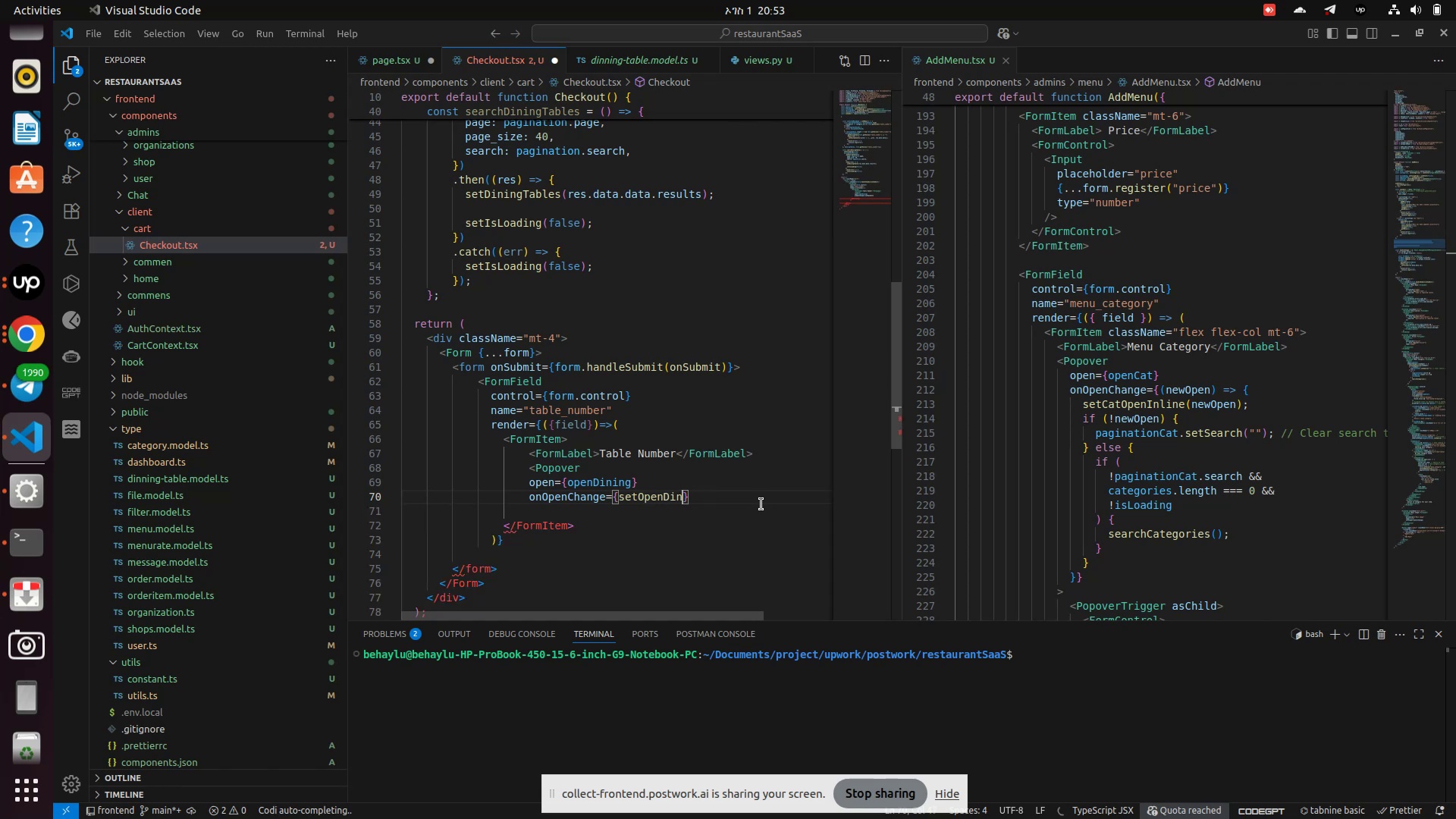 
key(Backspace)
 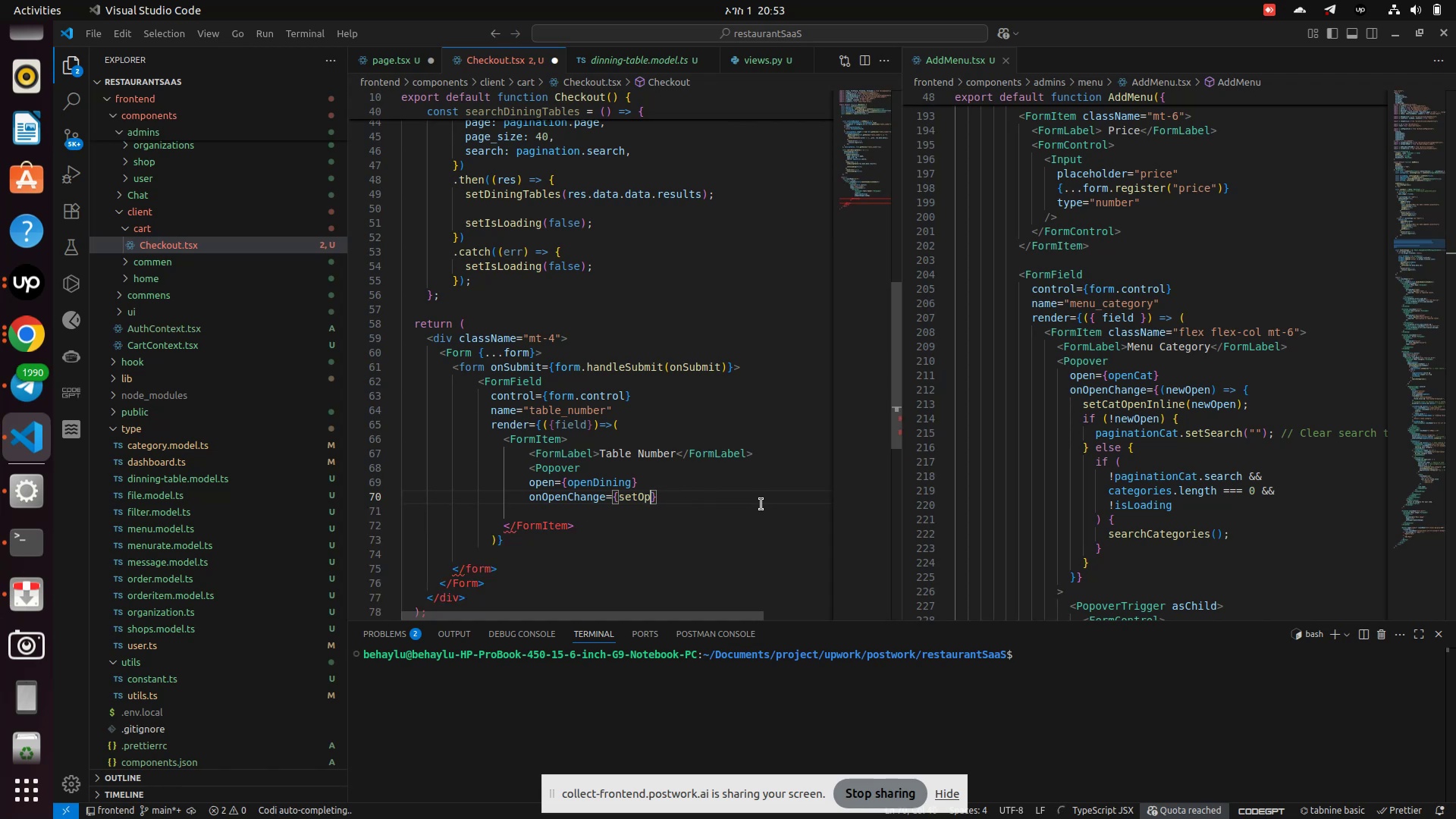 
key(Backspace)
 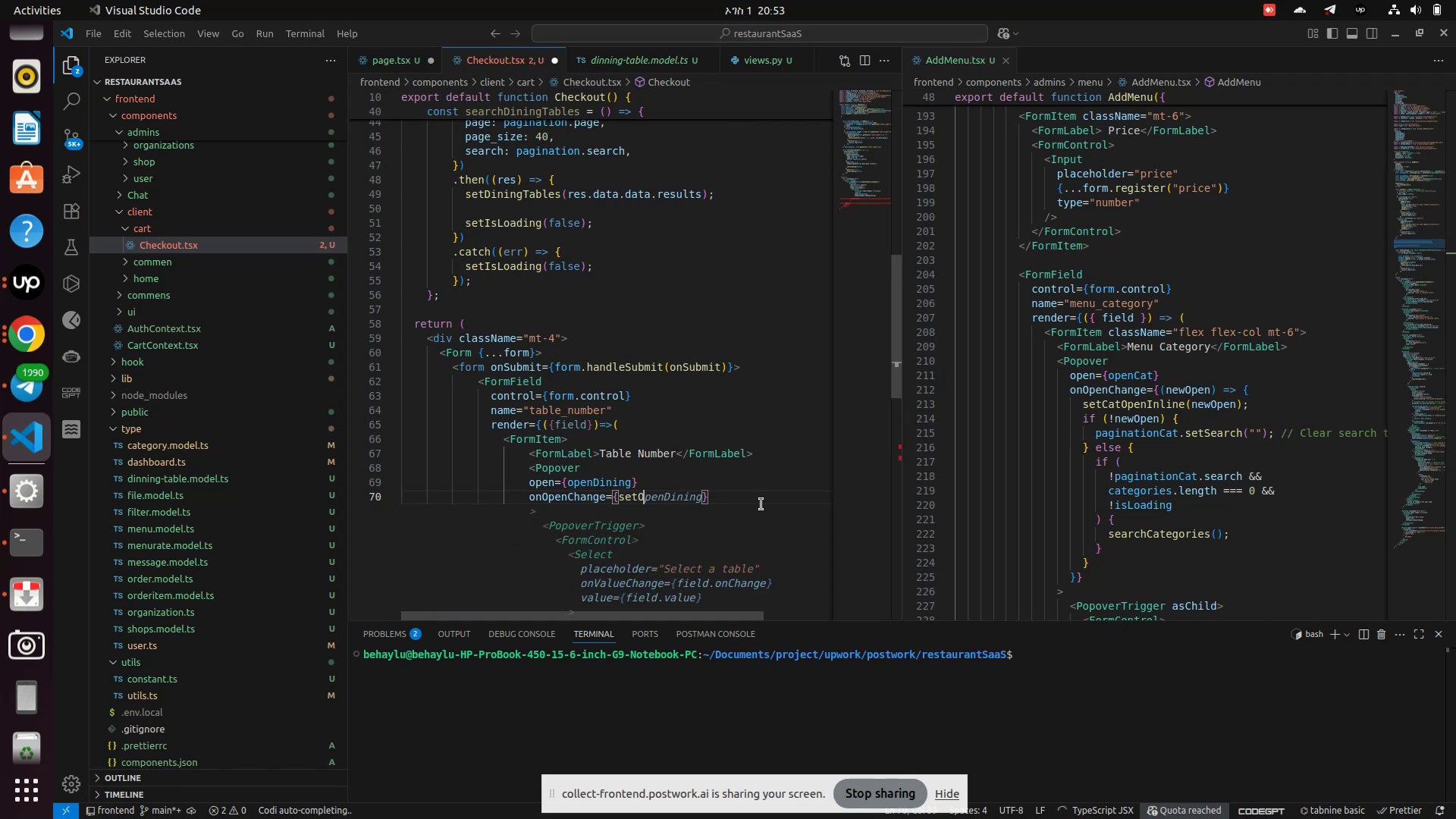 
key(Backspace)
 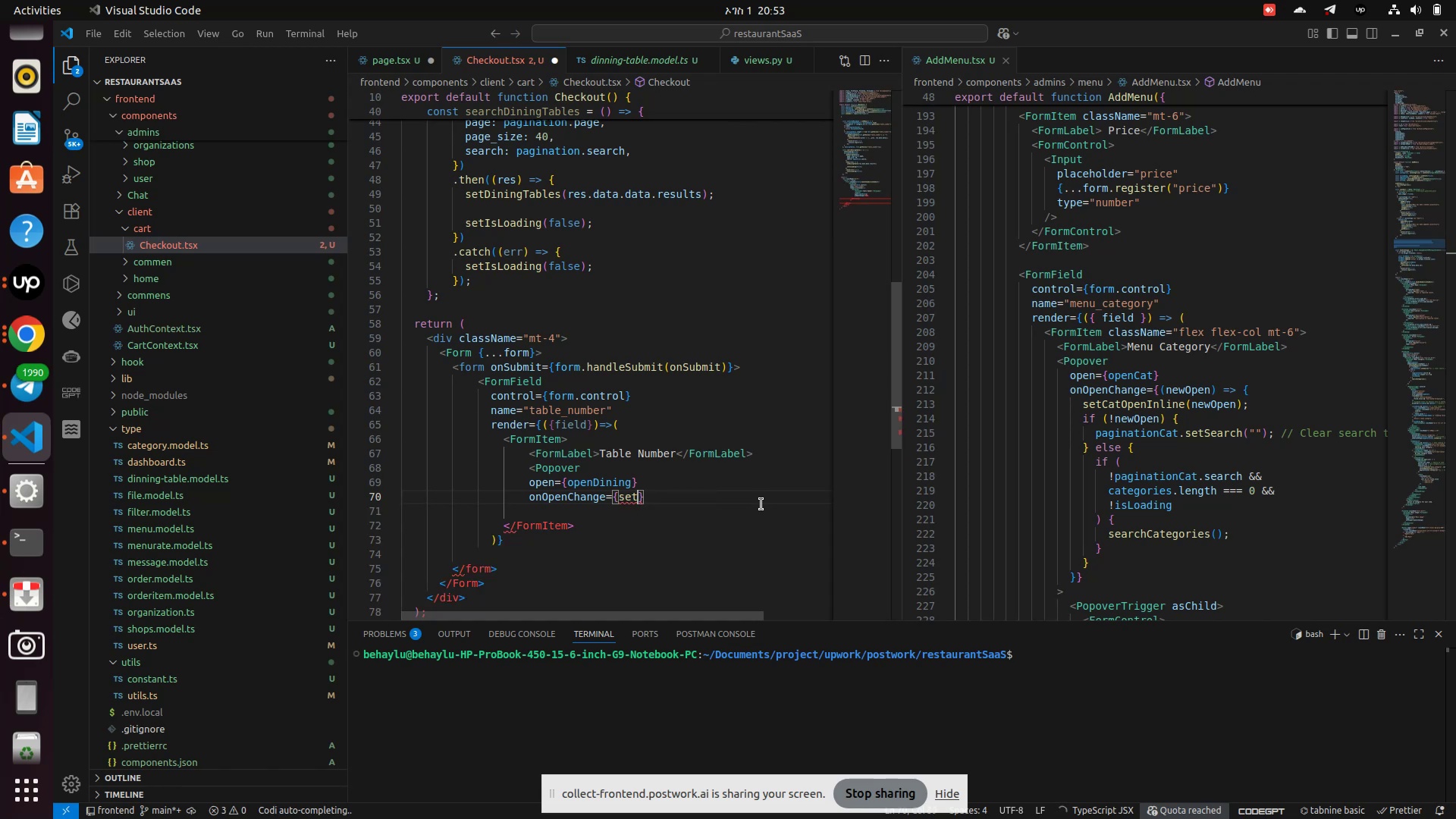 
key(Backspace)
 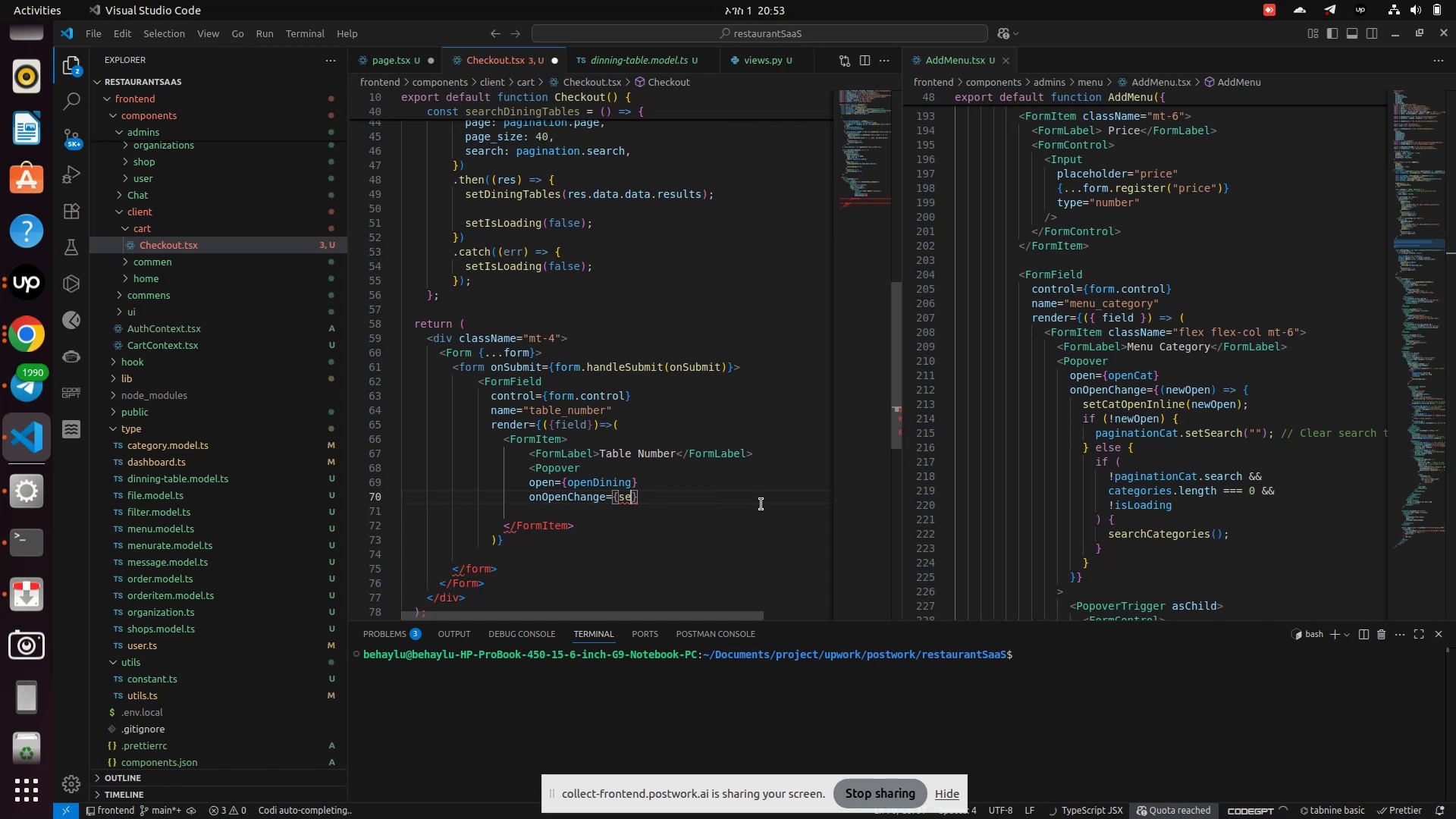 
key(Backspace)
 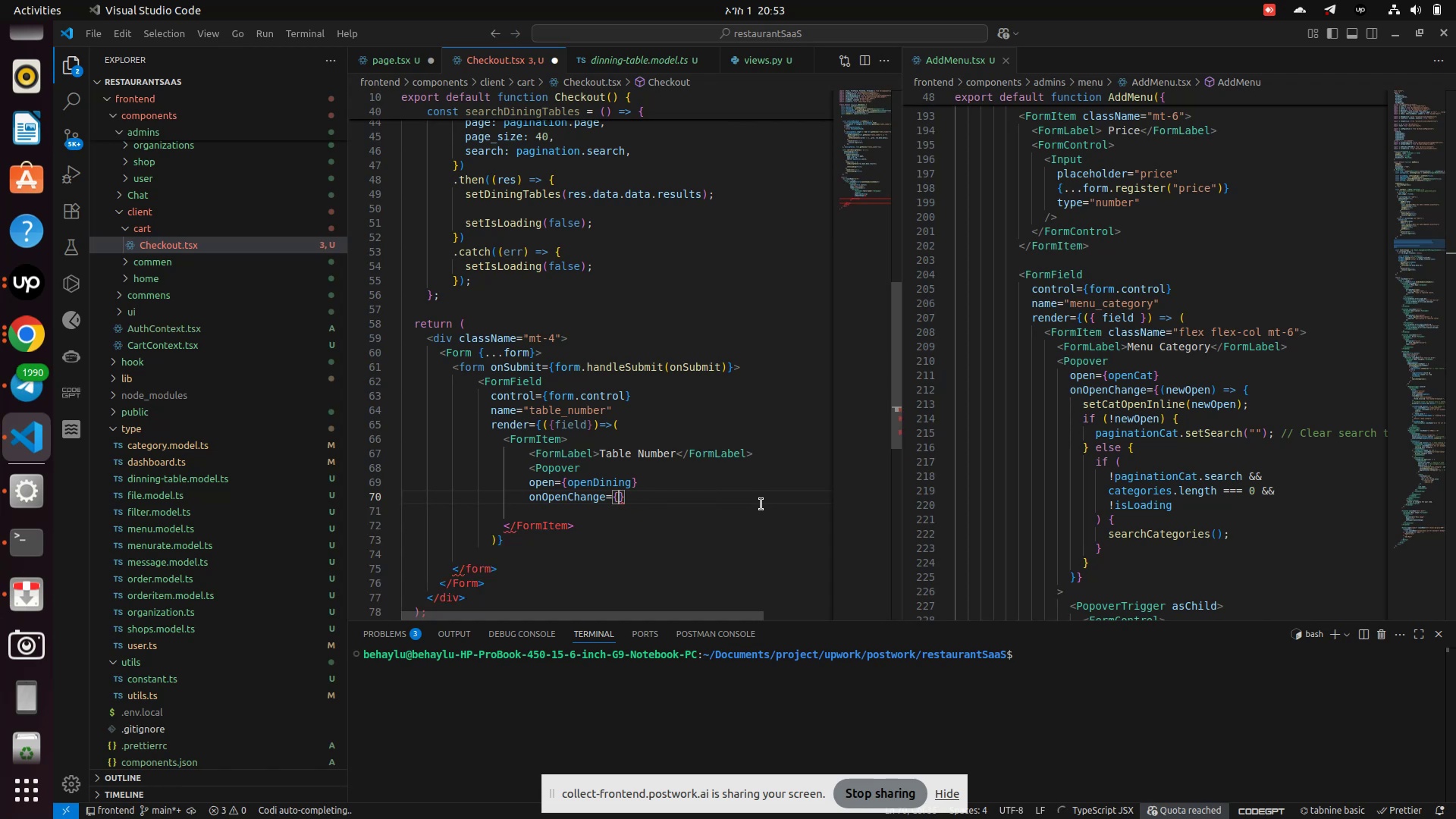 
key(Shift+9)
 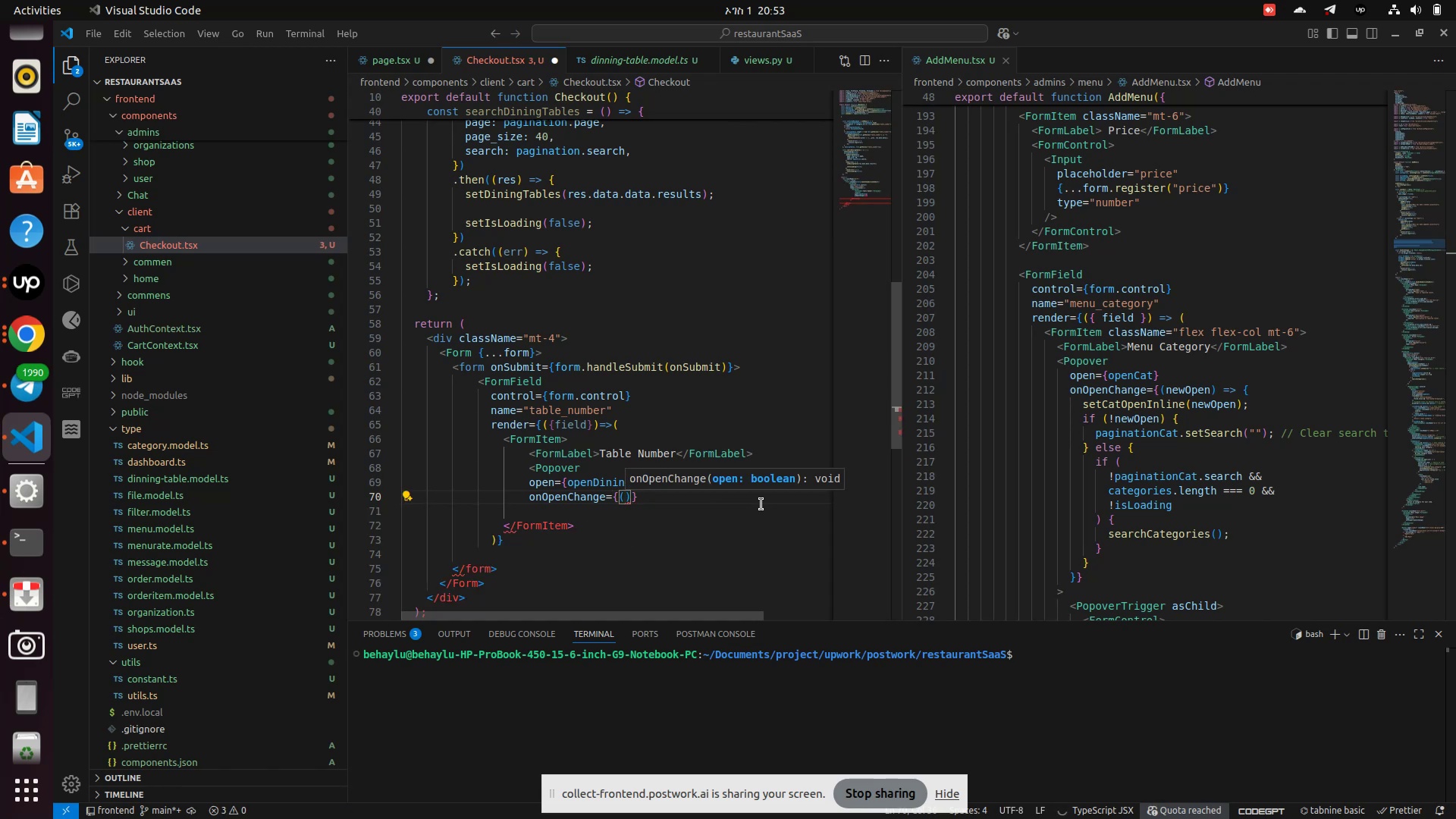 
wait(5.55)
 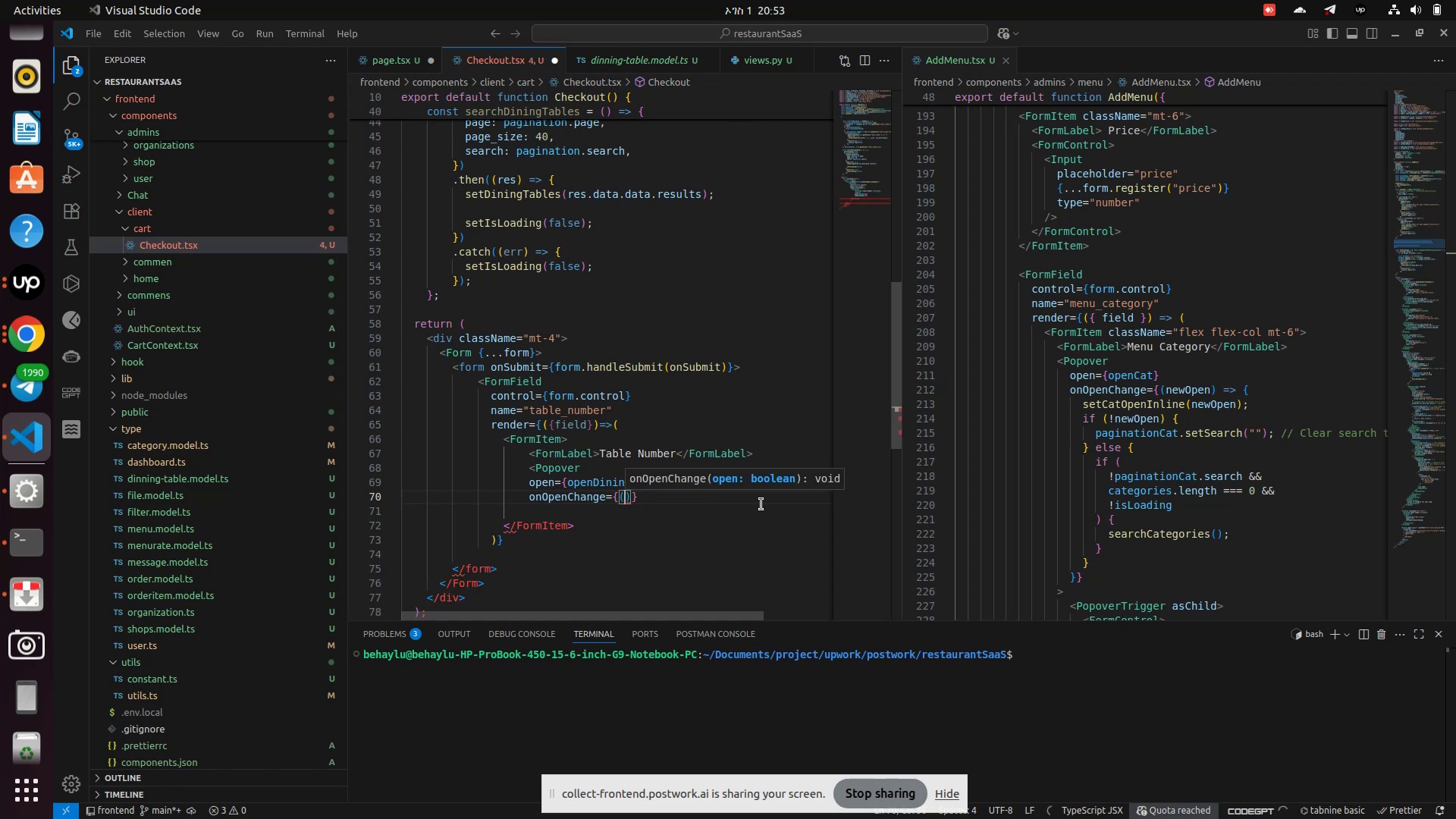 
key(ArrowRight)
 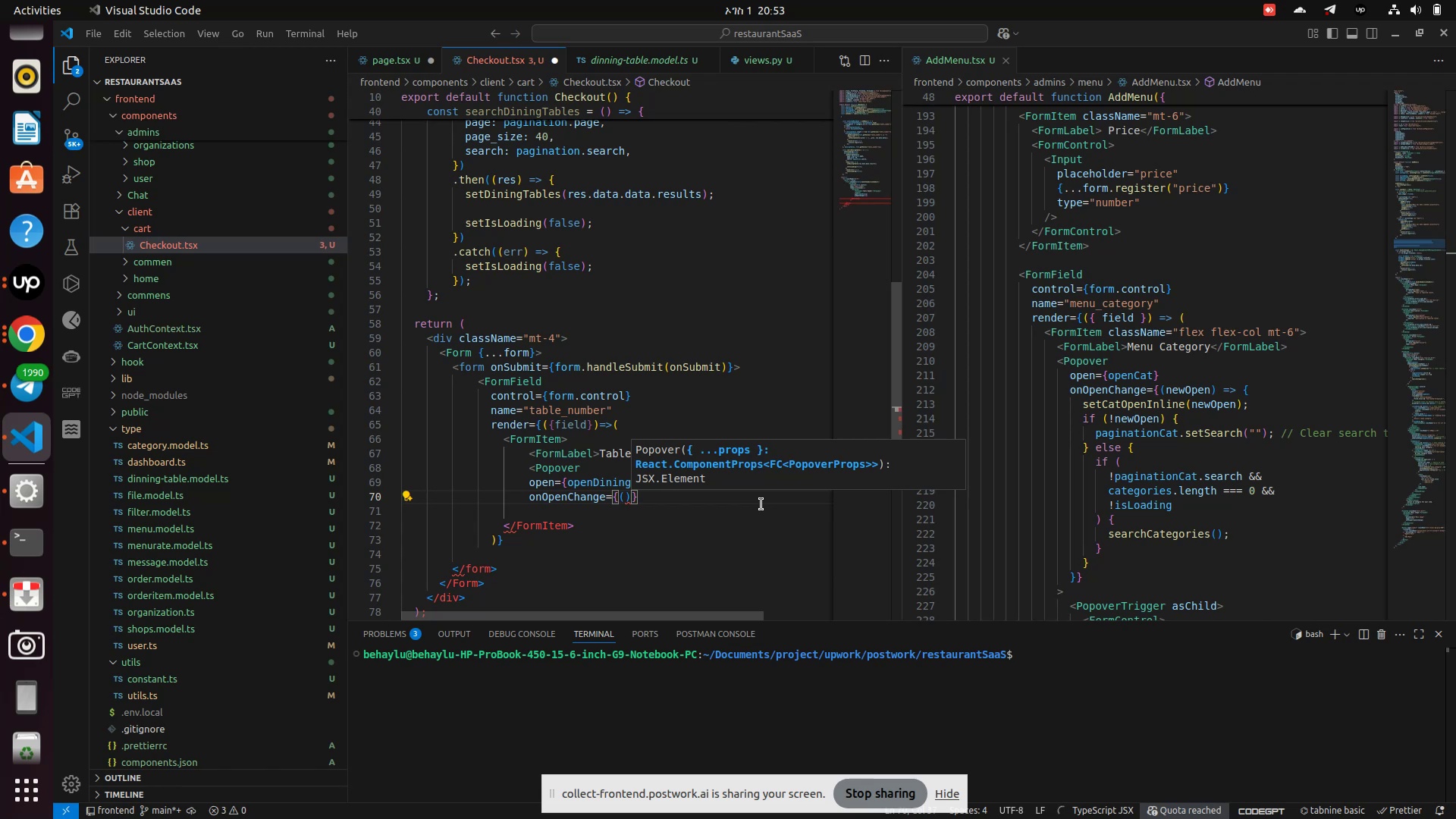 
key(Equal)
 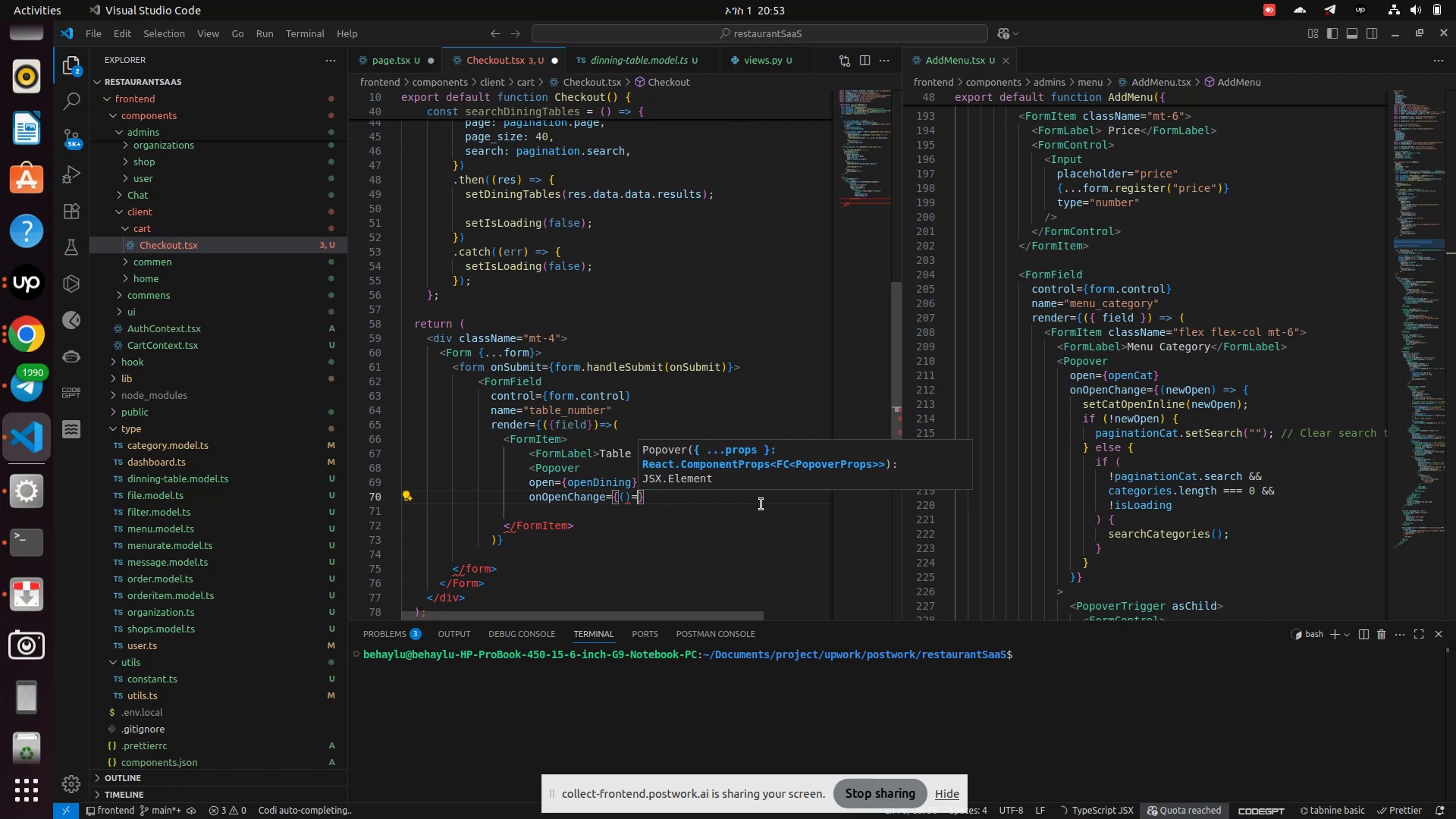 
key(Shift+Period)
 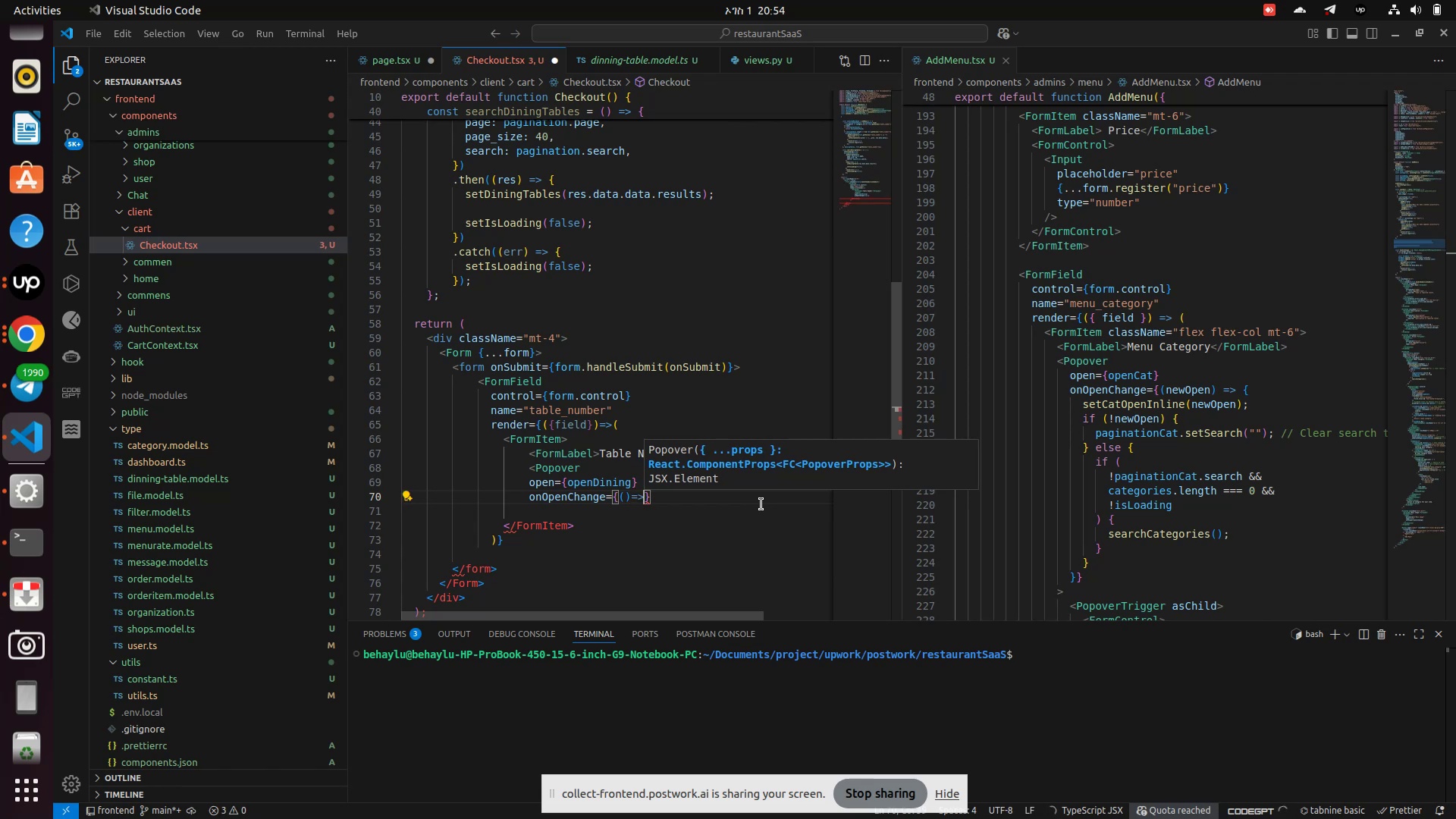 
wait(8.4)
 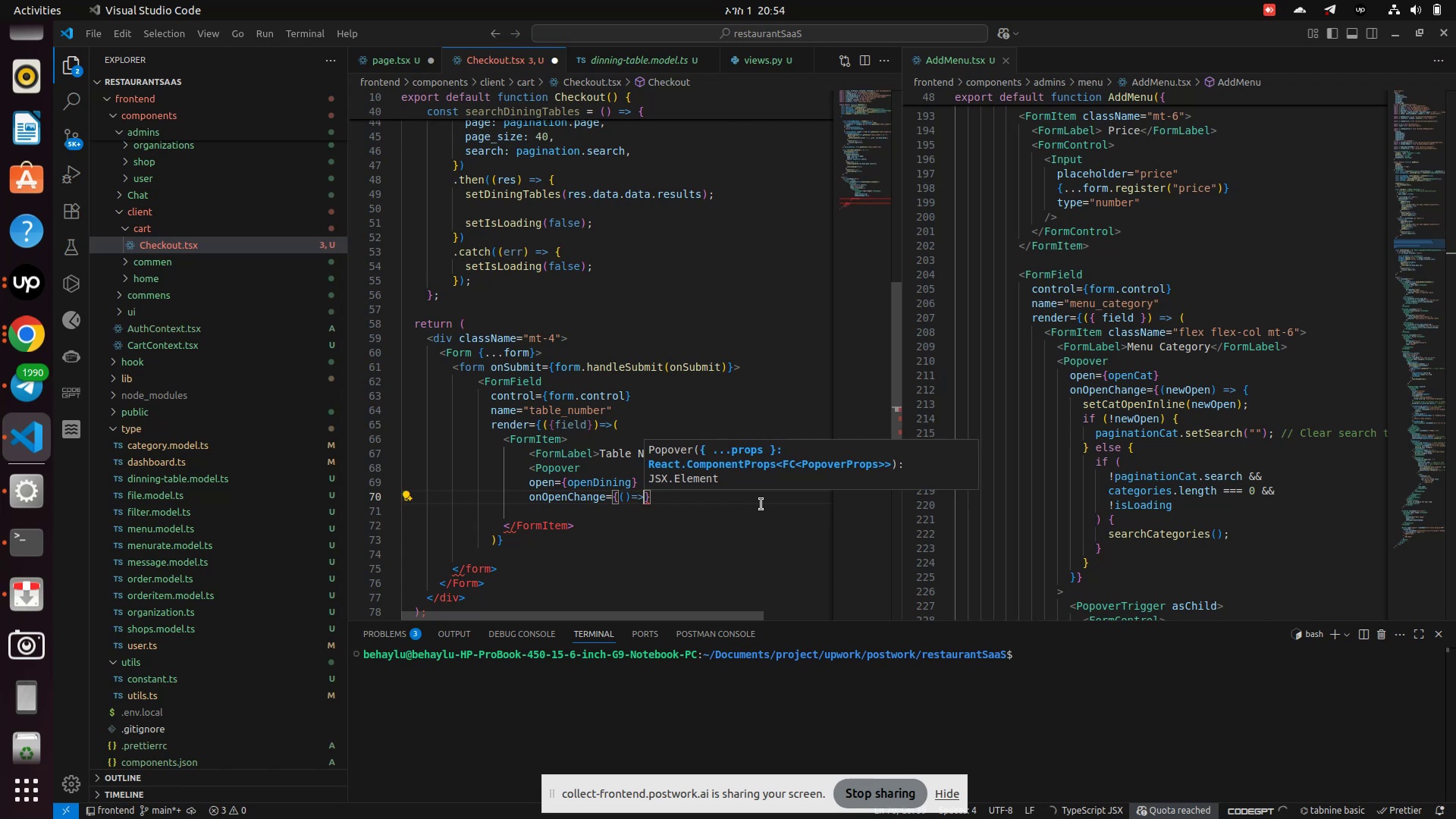 
left_click([20, 344])
 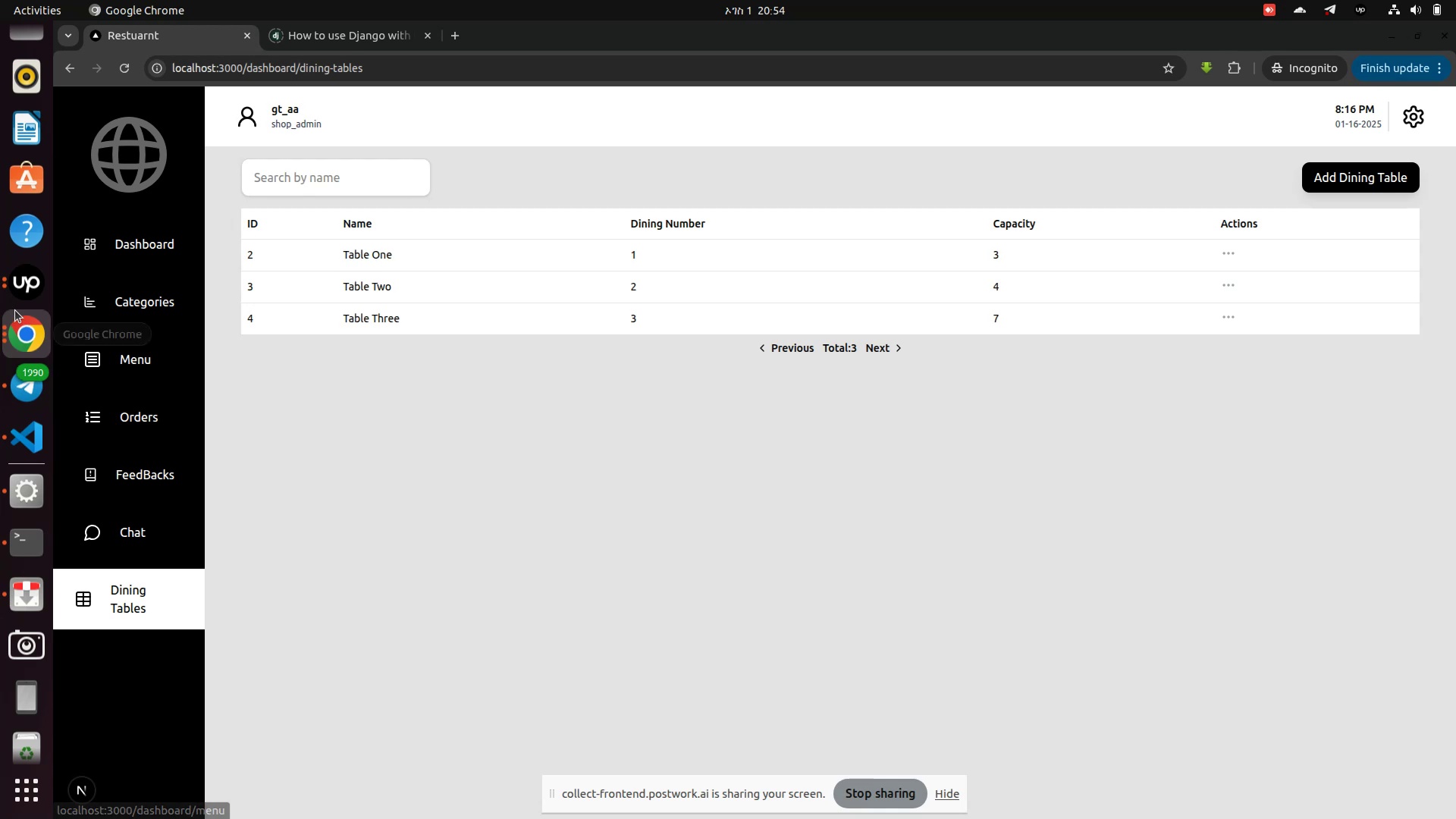 